 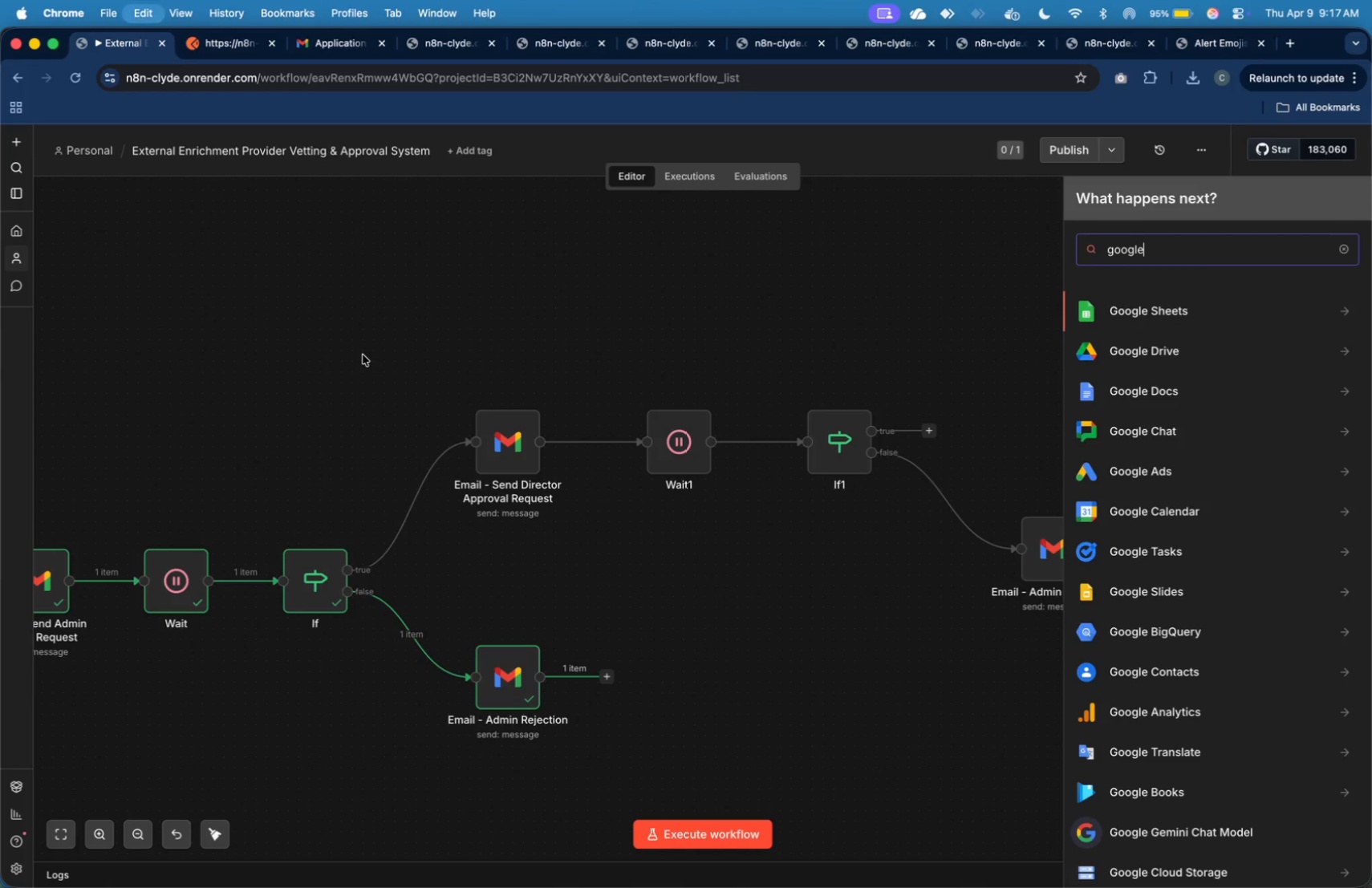 
key(Meta+A)
 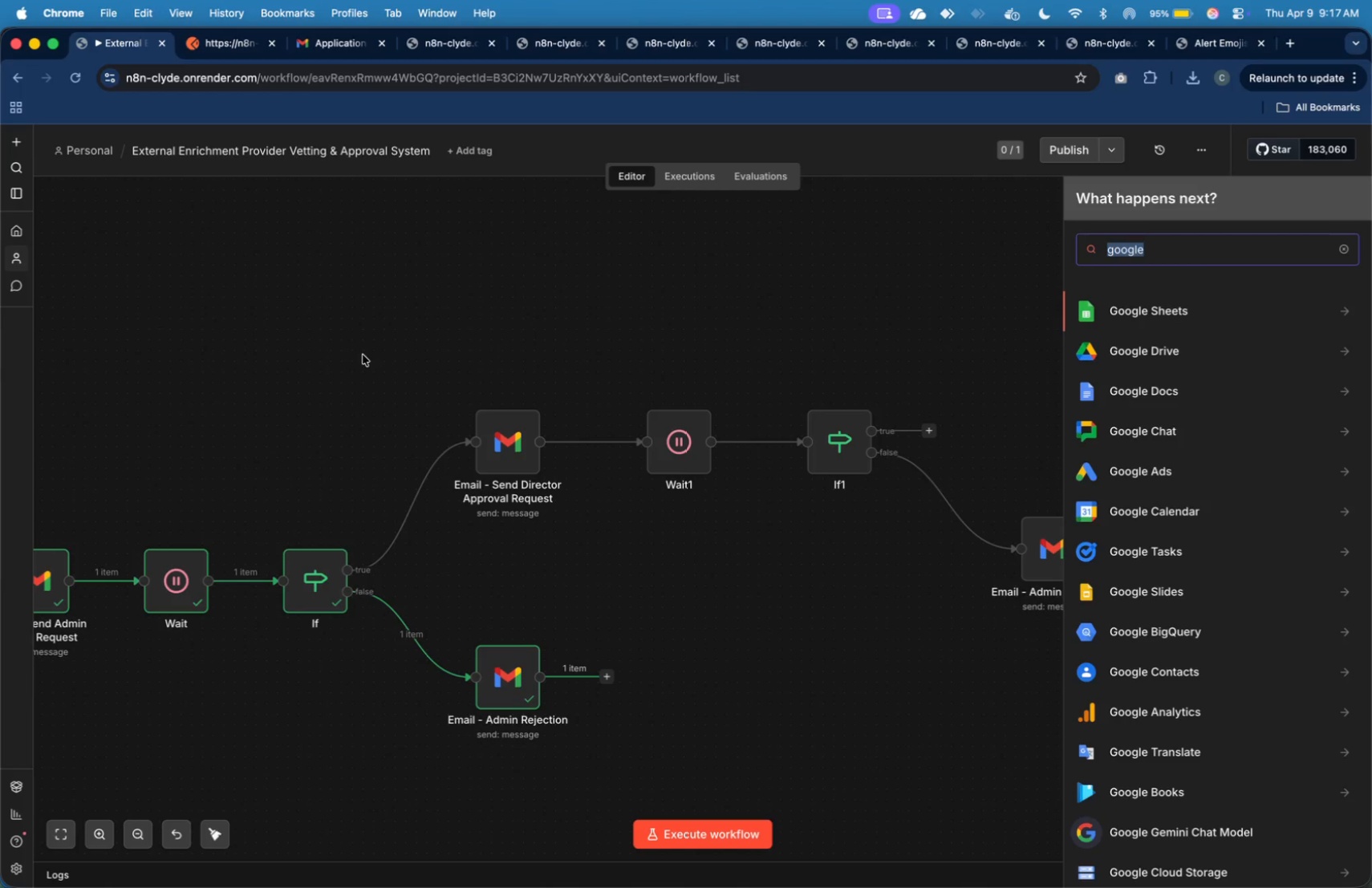 
type(set)
 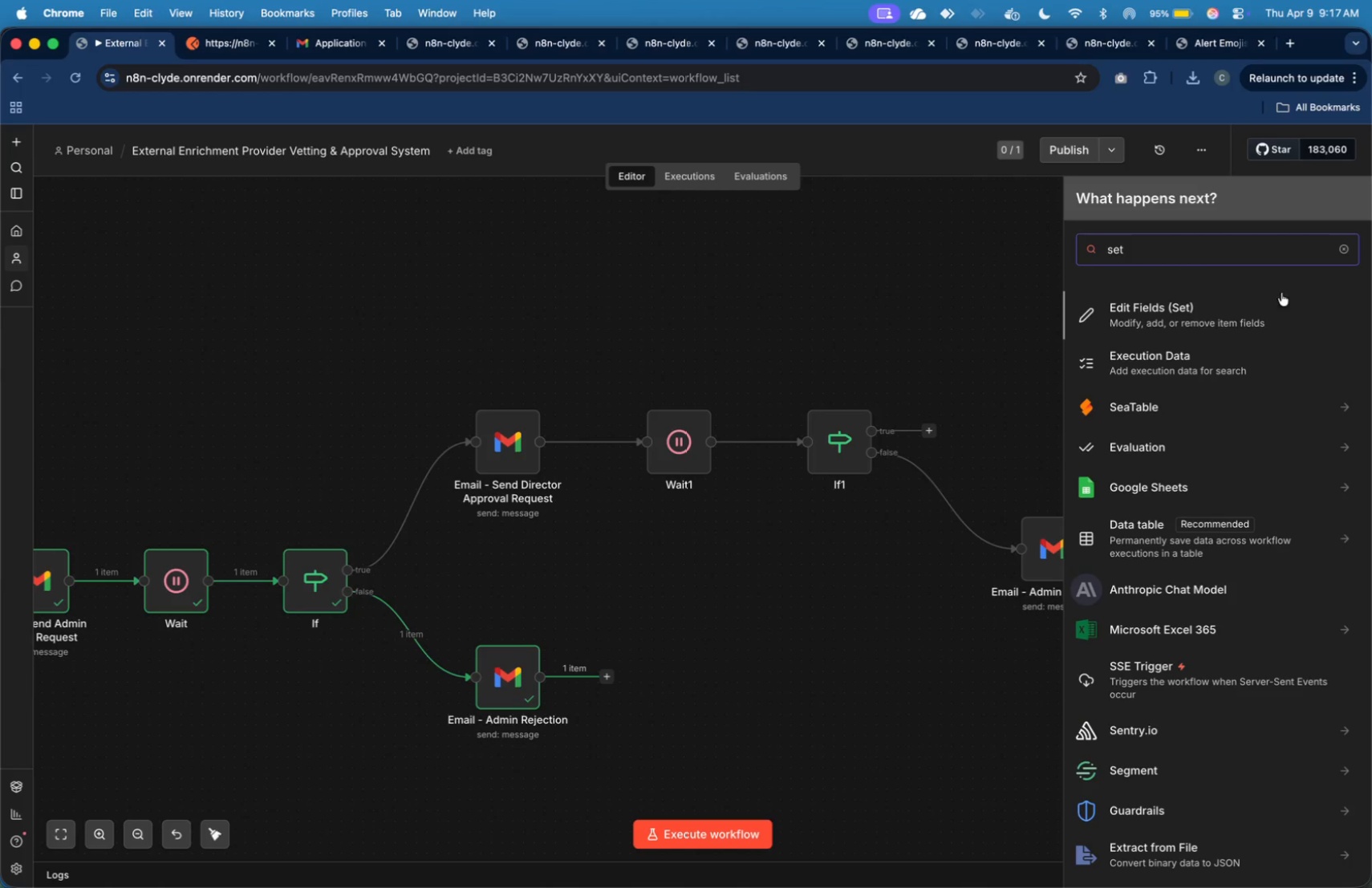 
left_click([1257, 315])
 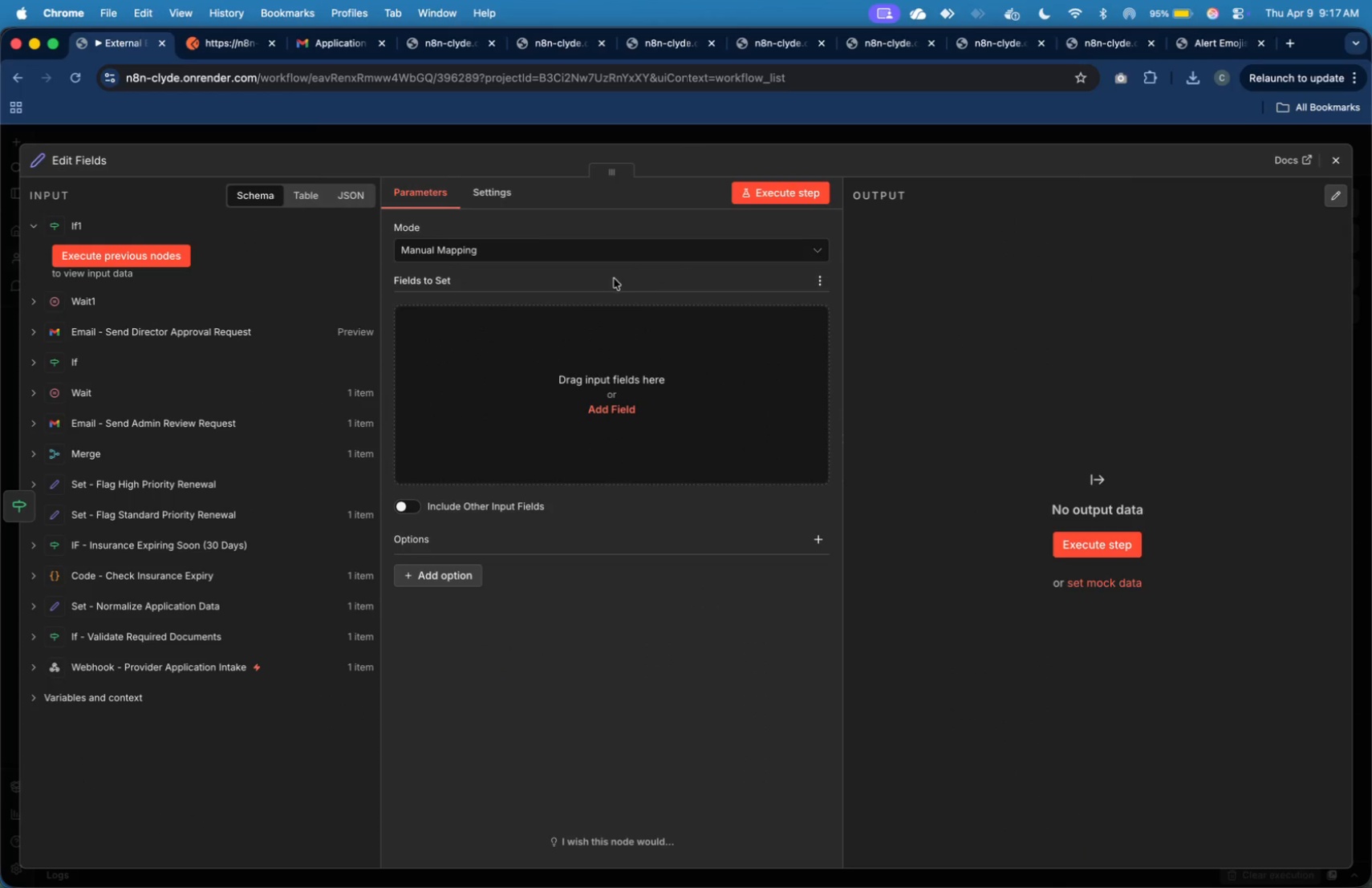 
left_click([510, 335])
 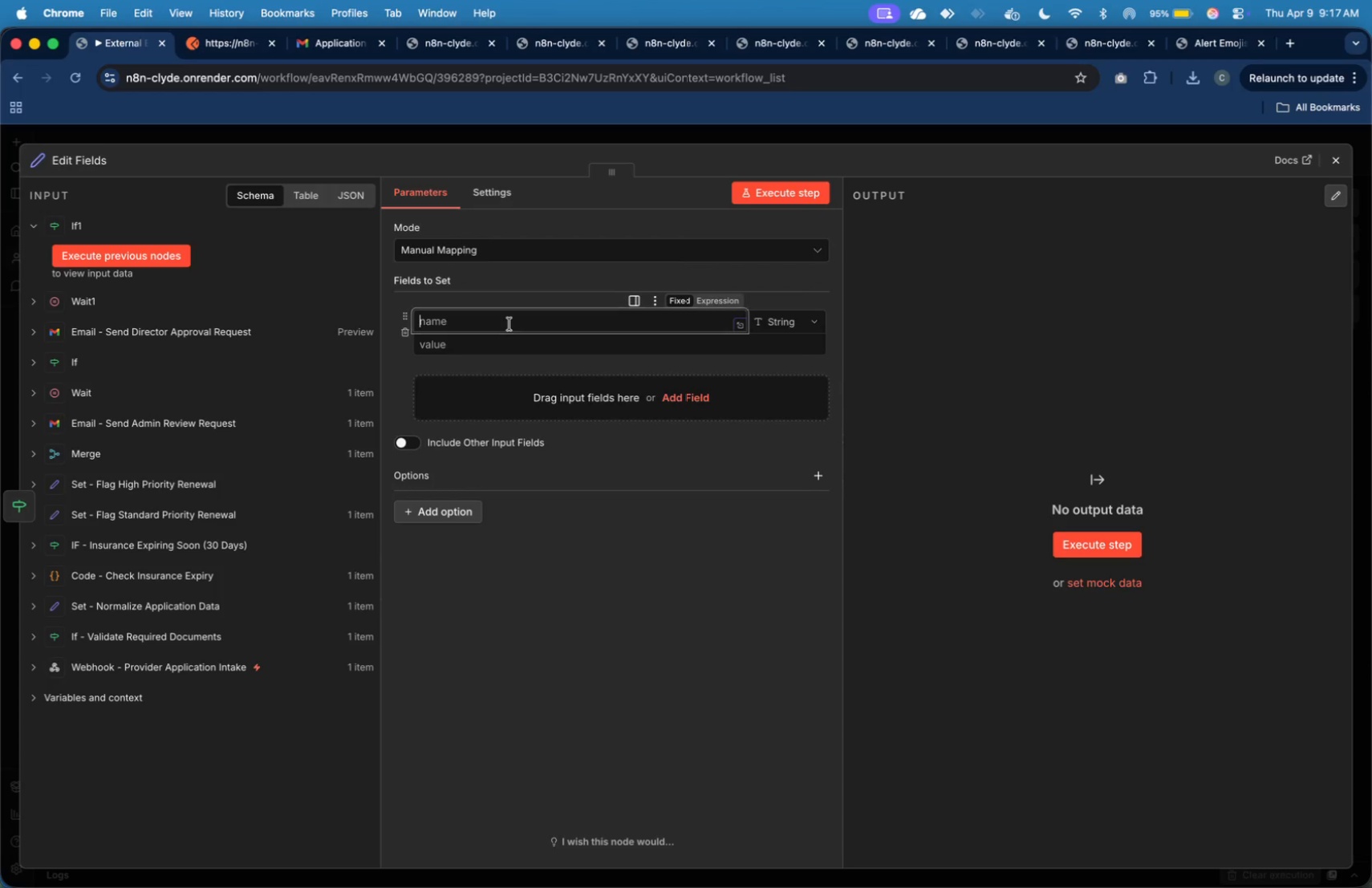 
type(event)
 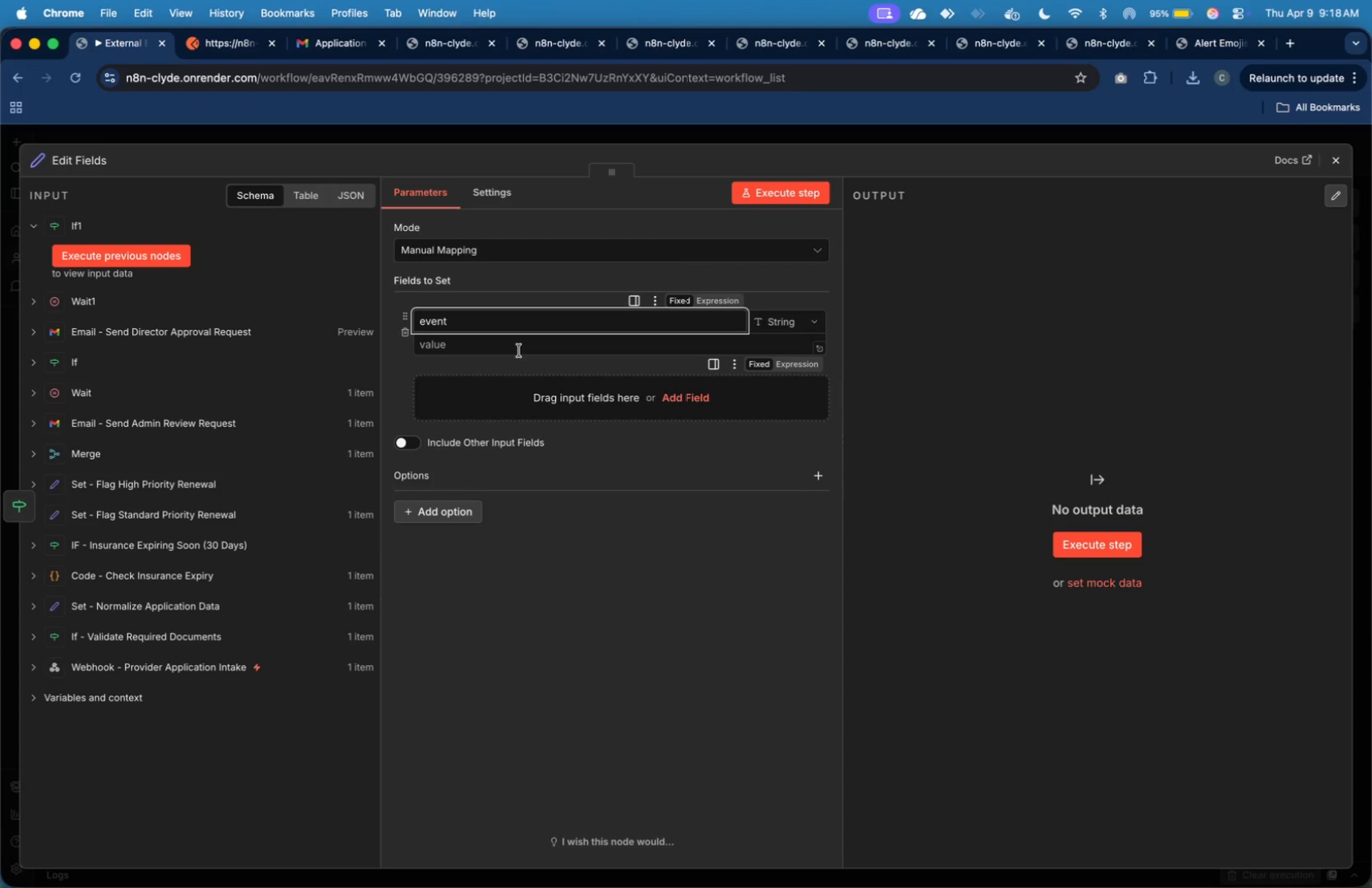 
left_click([519, 351])
 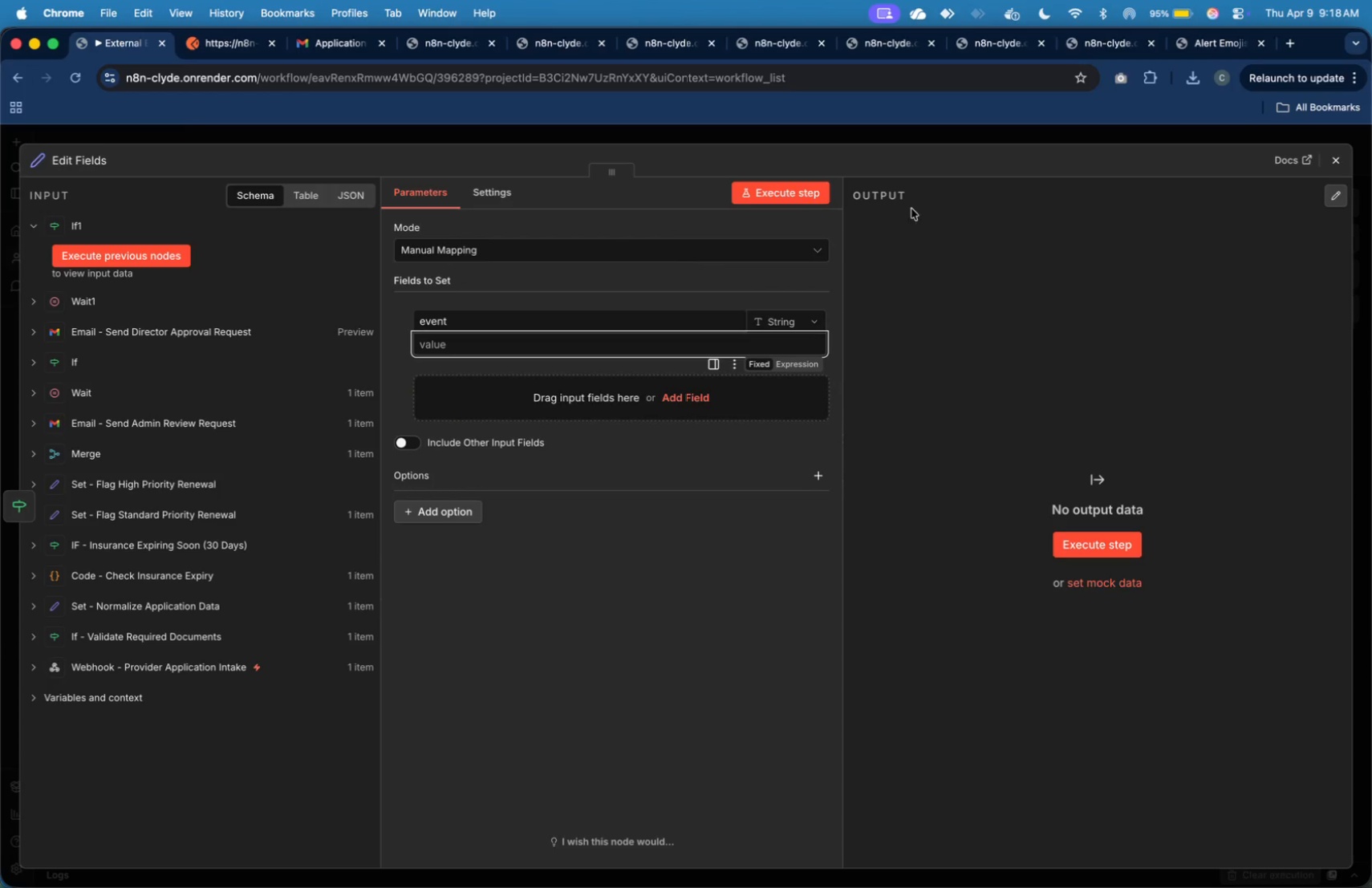 
mouse_move([1309, 198])
 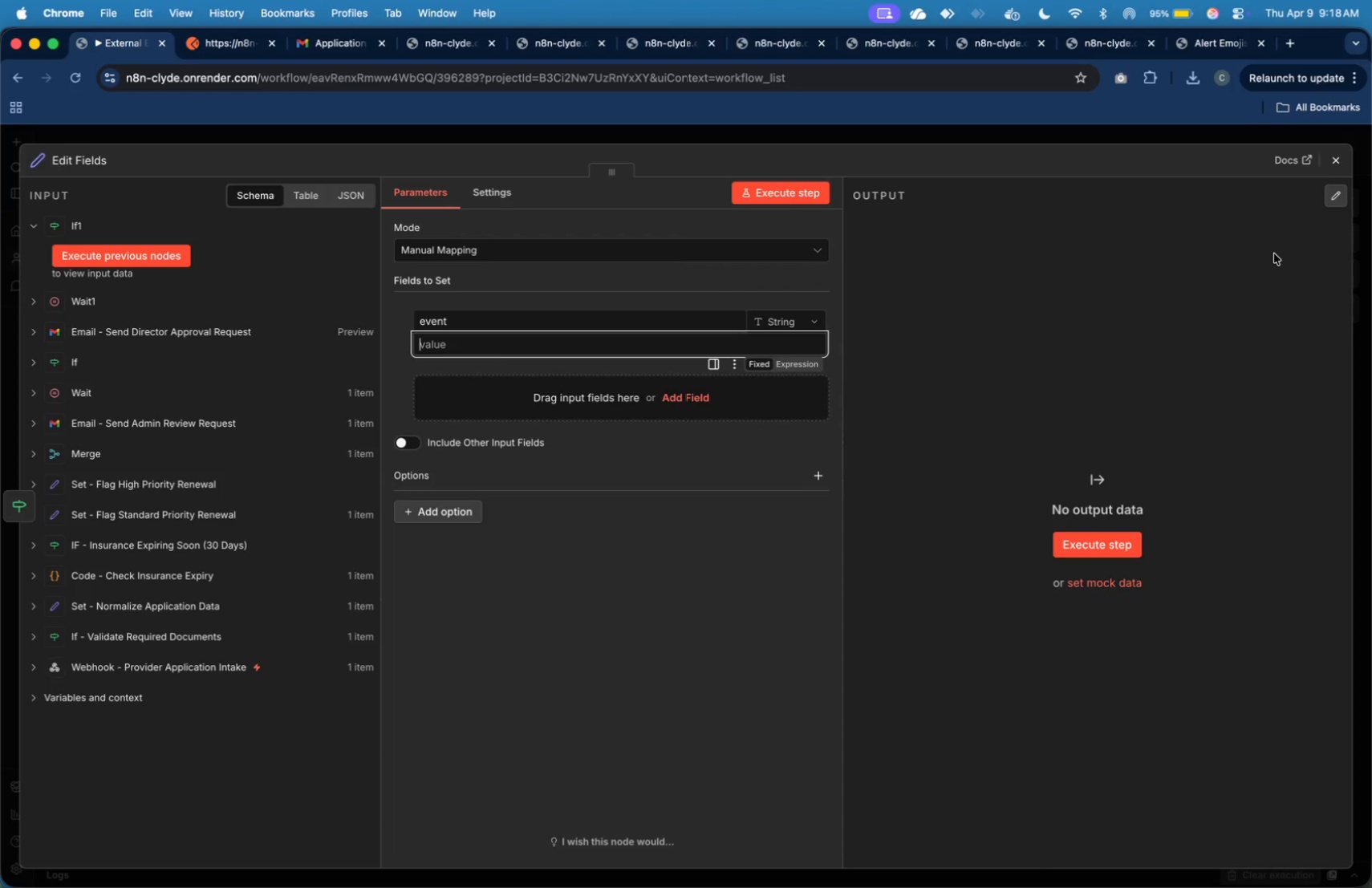 
hold_key(key=ShiftLeft, duration=2.38)
 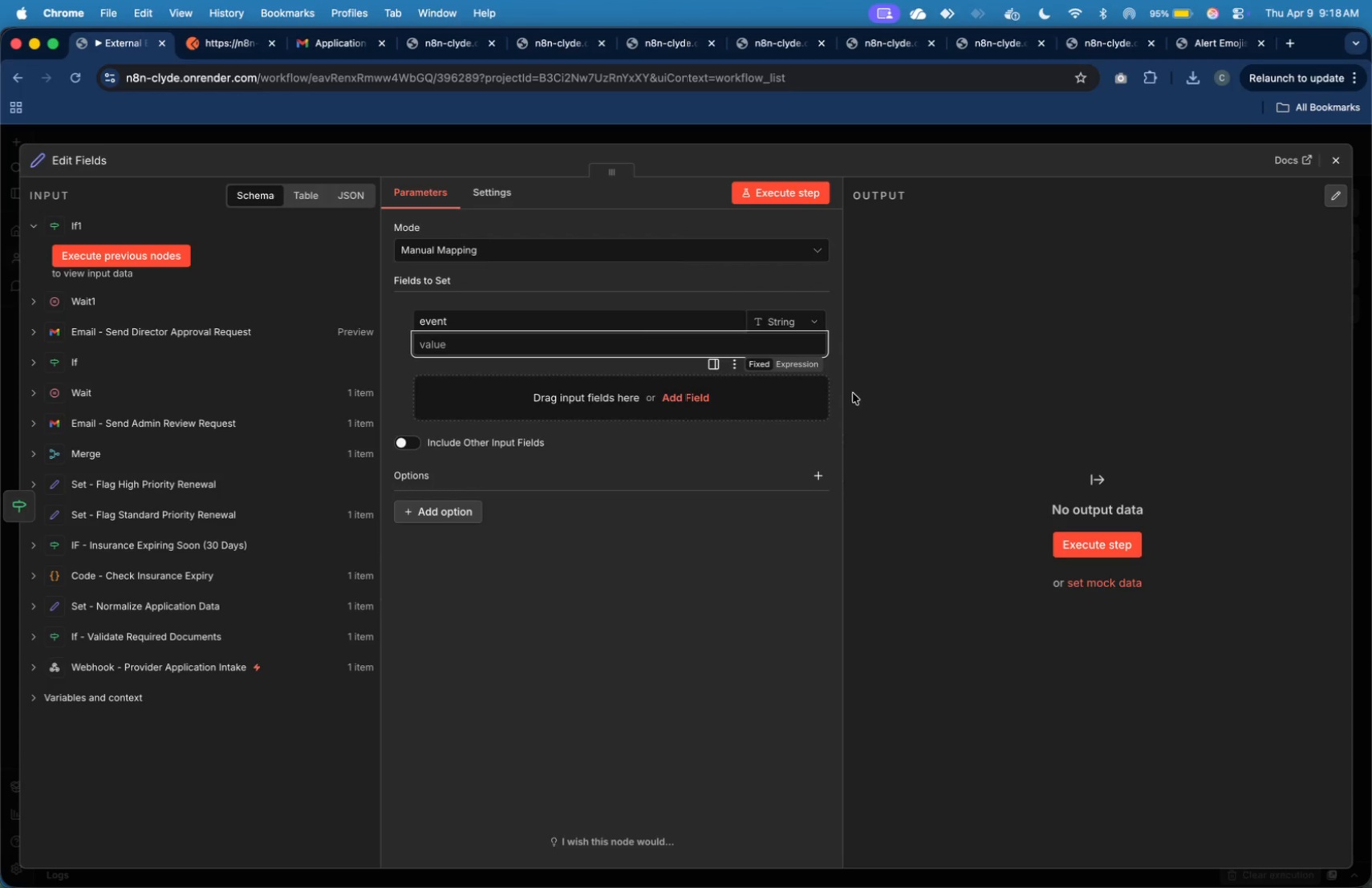 
left_click([806, 361])
 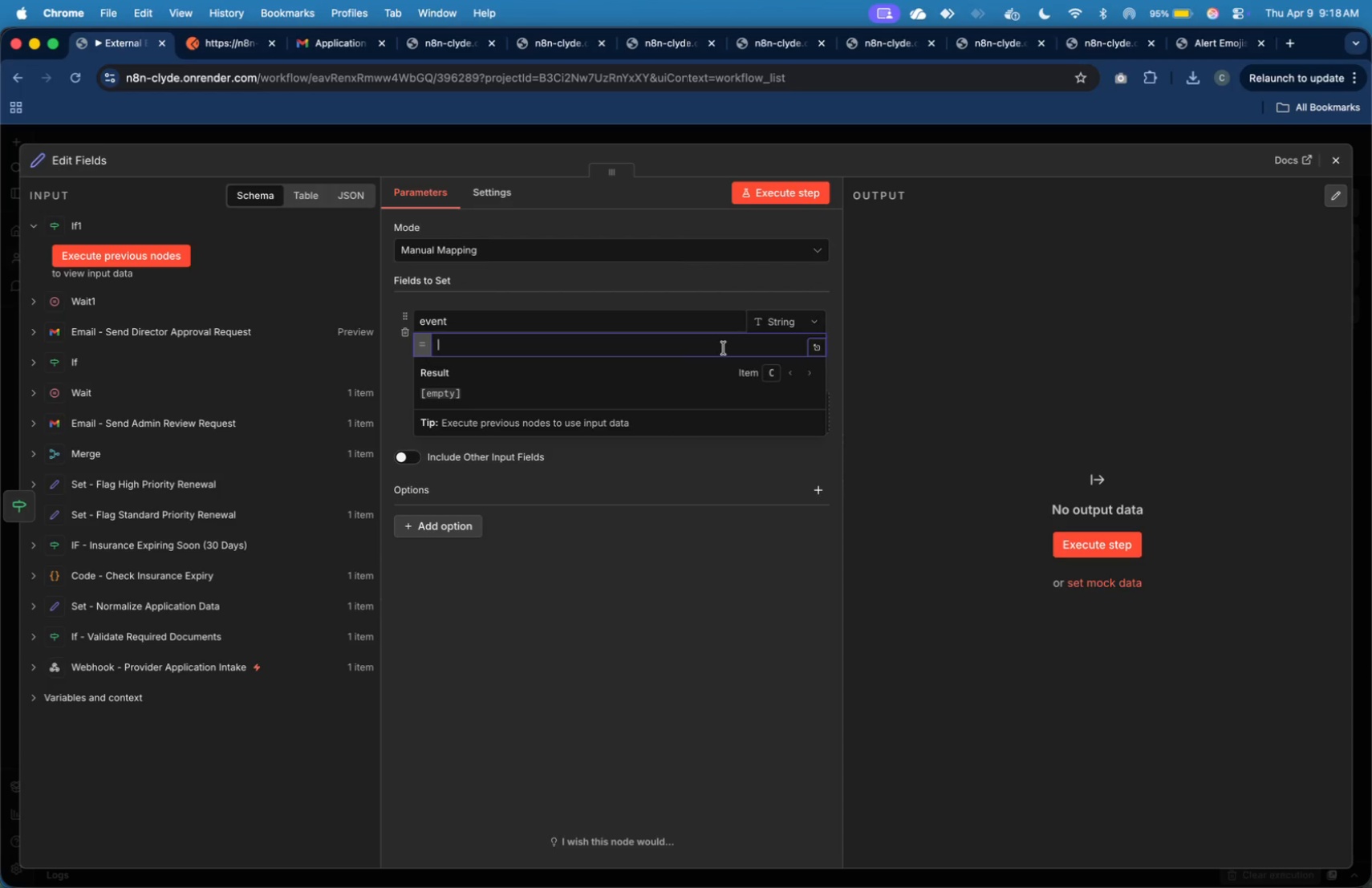 
key(Shift+BracketLeft)
 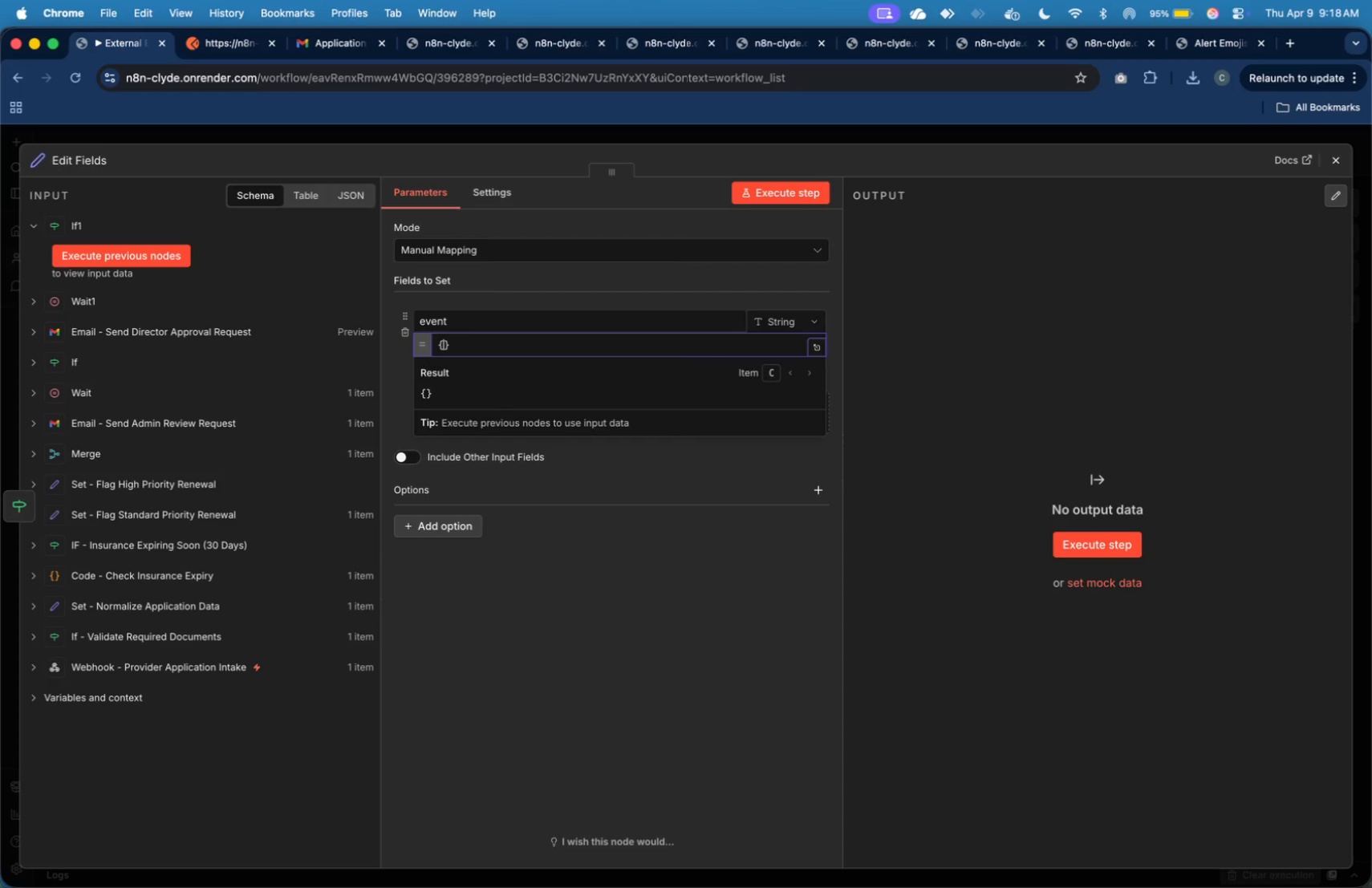 
key(Shift+BracketLeft)
 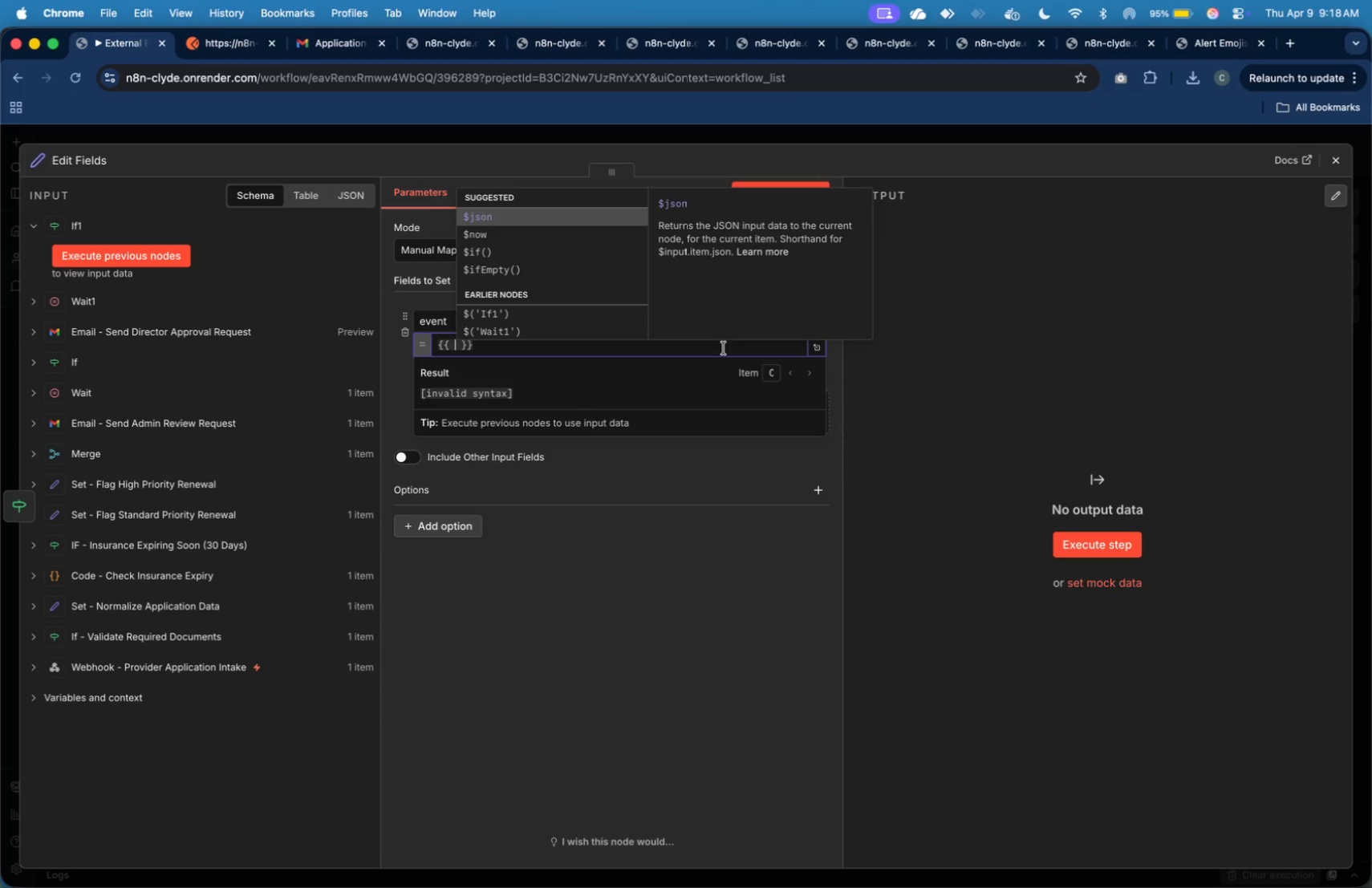 
key(Backspace)
 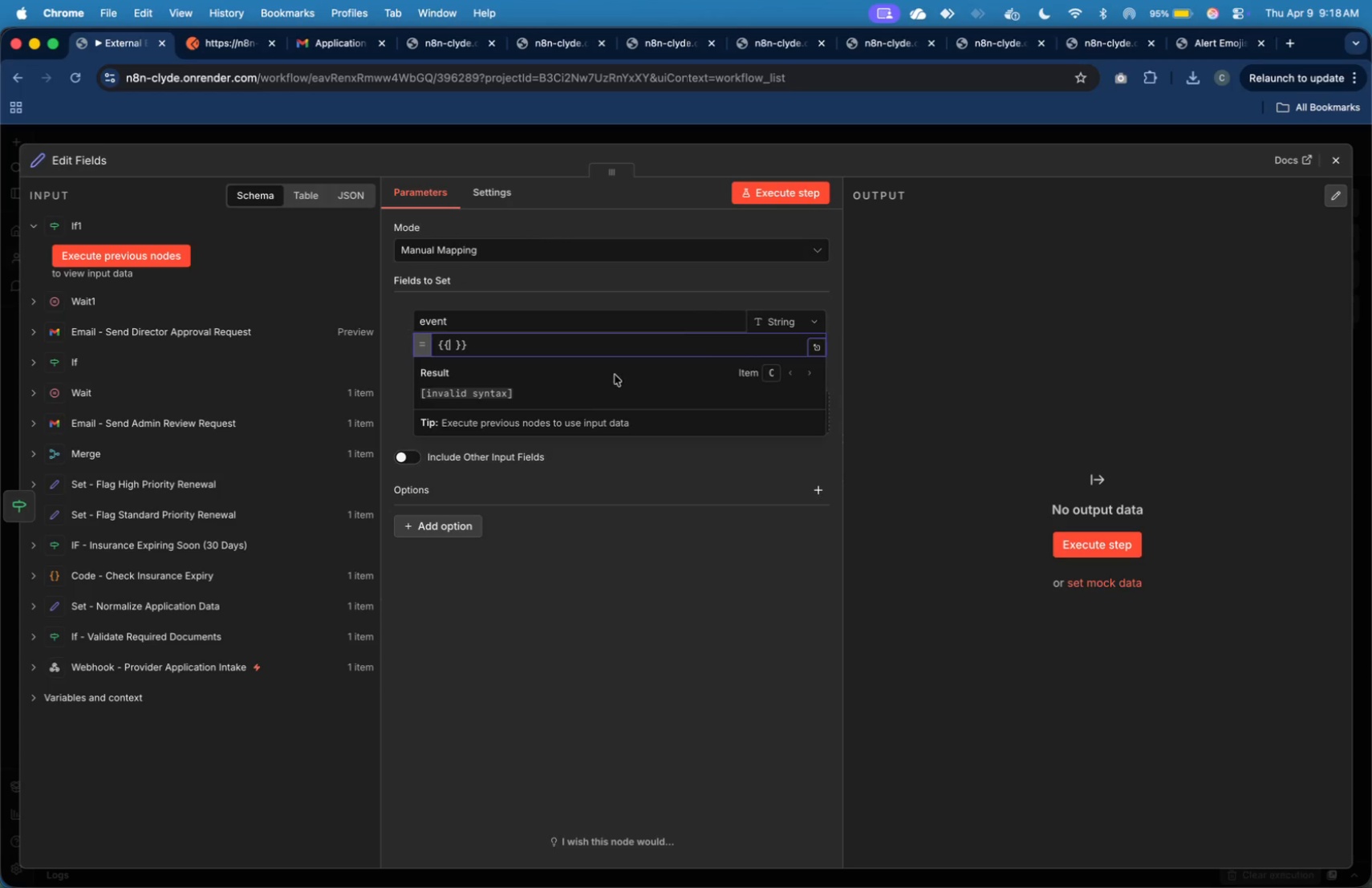 
key(Backspace)
 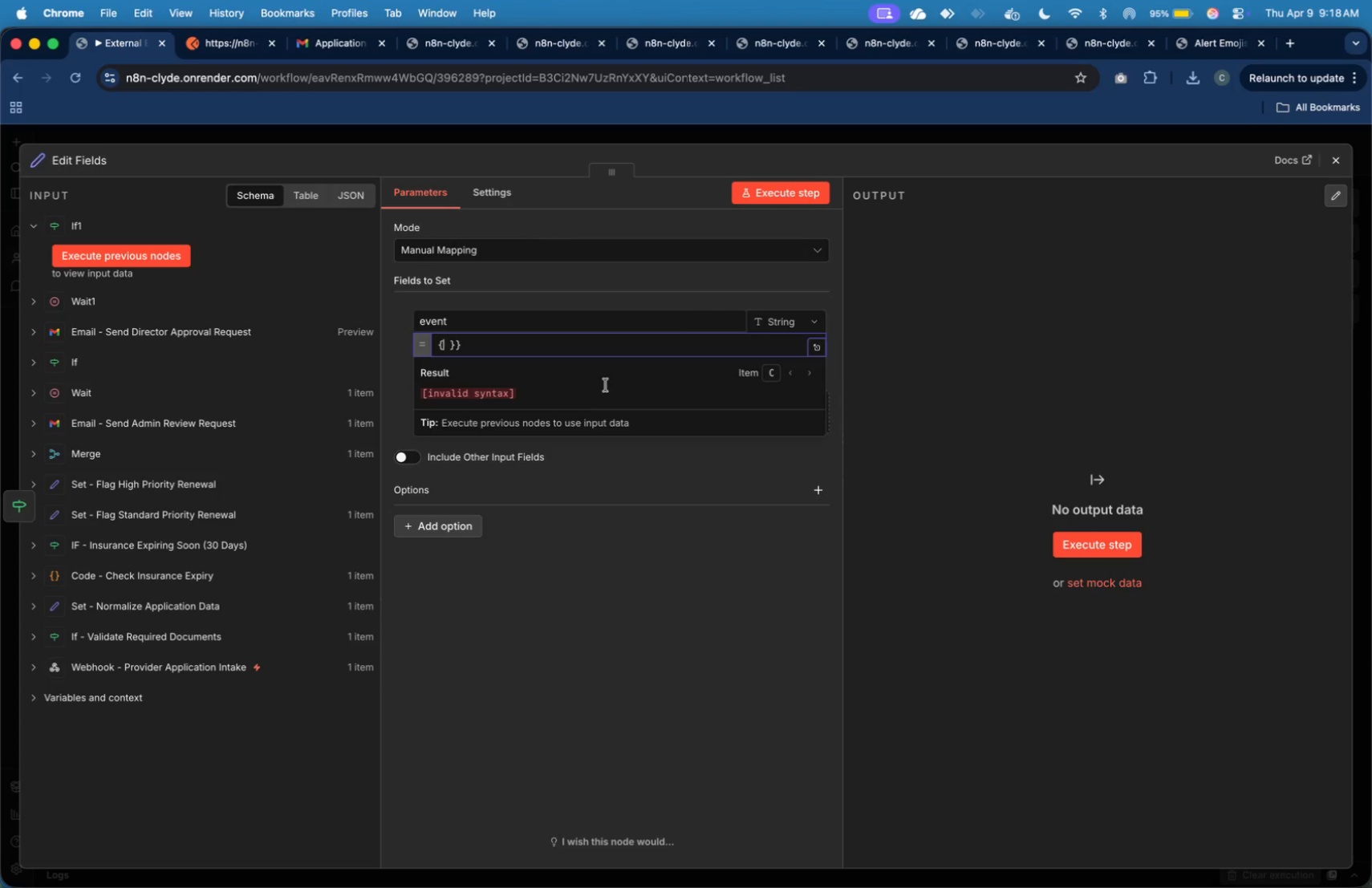 
key(Backspace)
 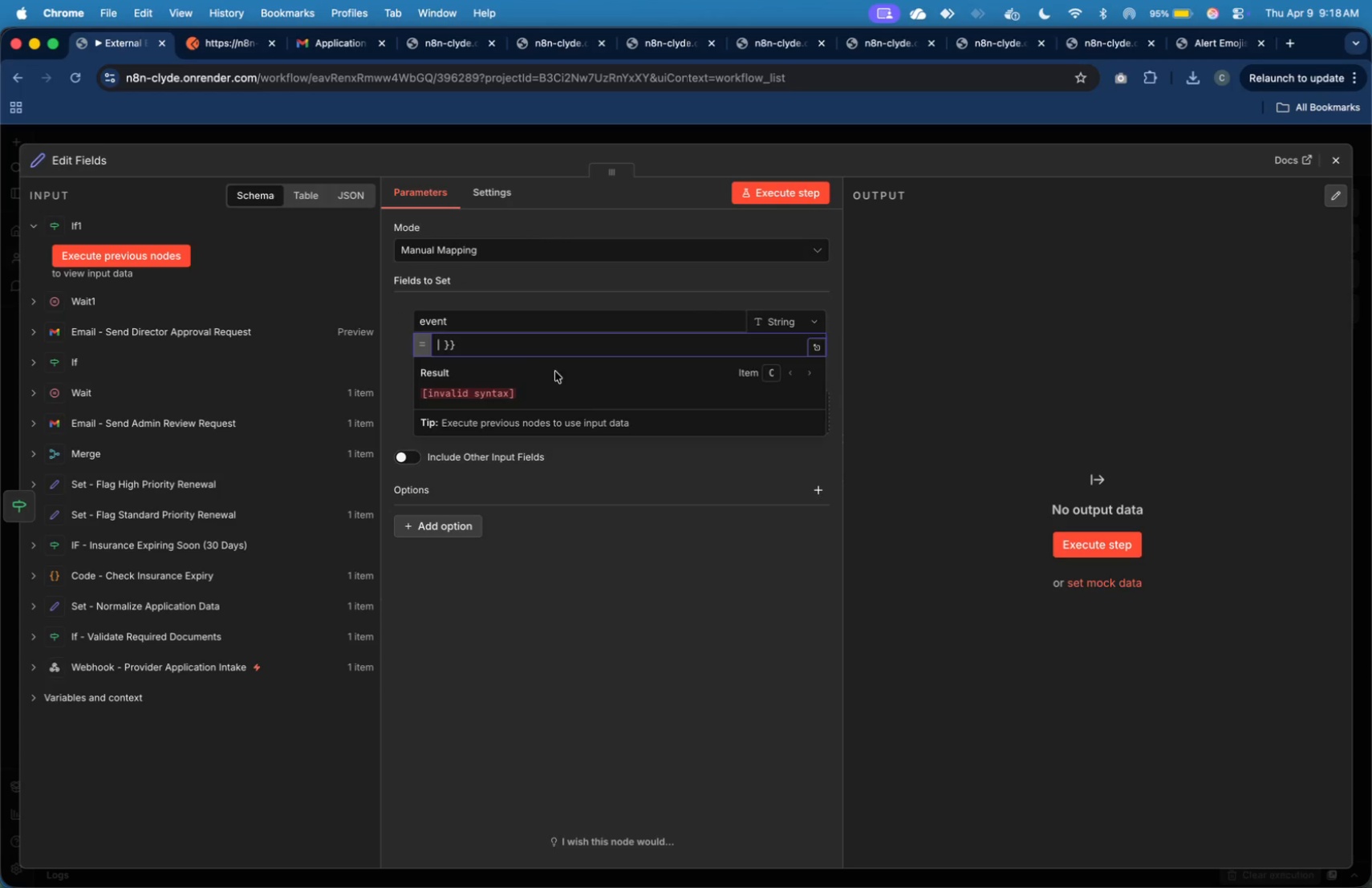 
key(Backspace)
 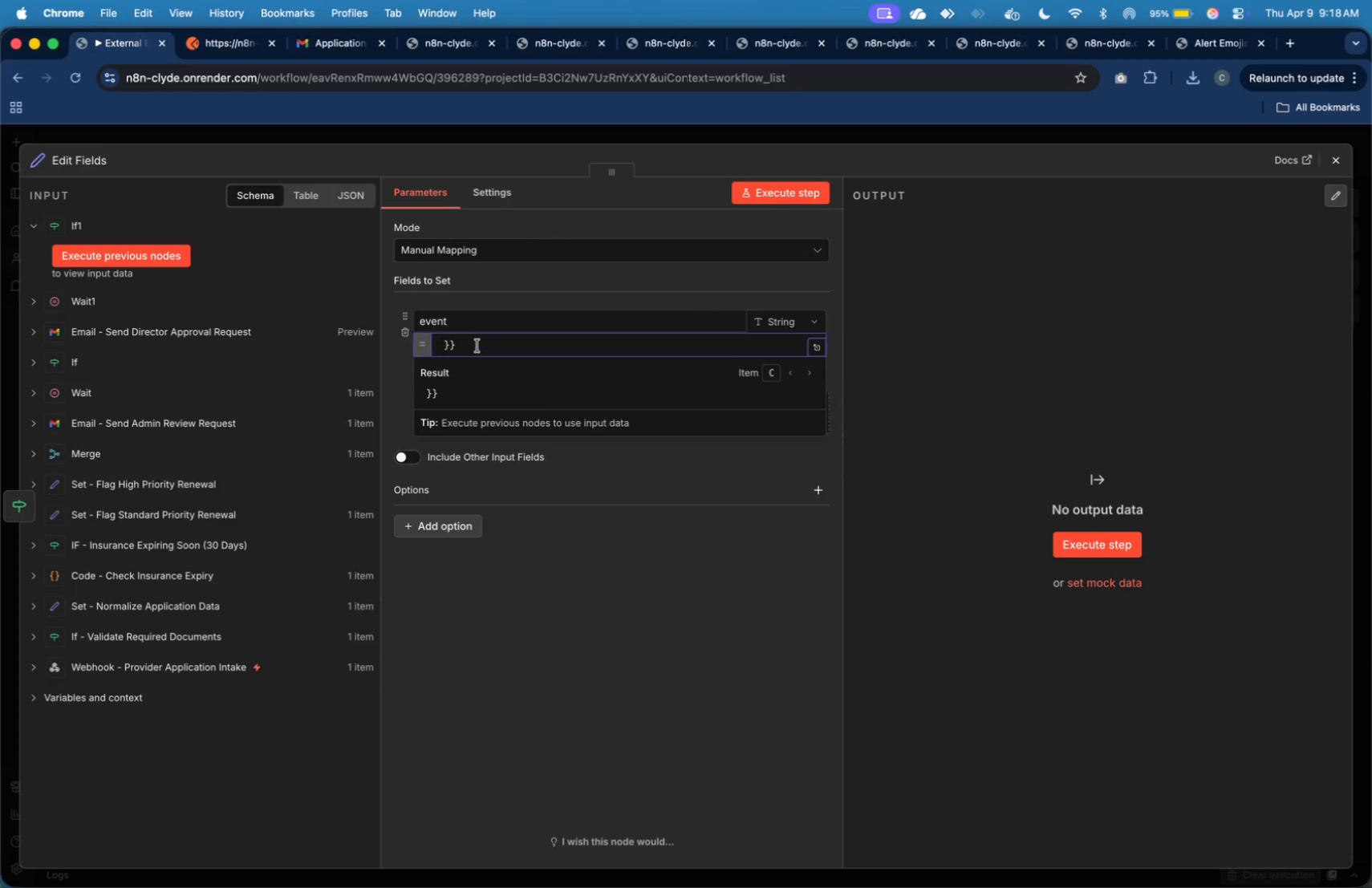 
left_click([477, 345])
 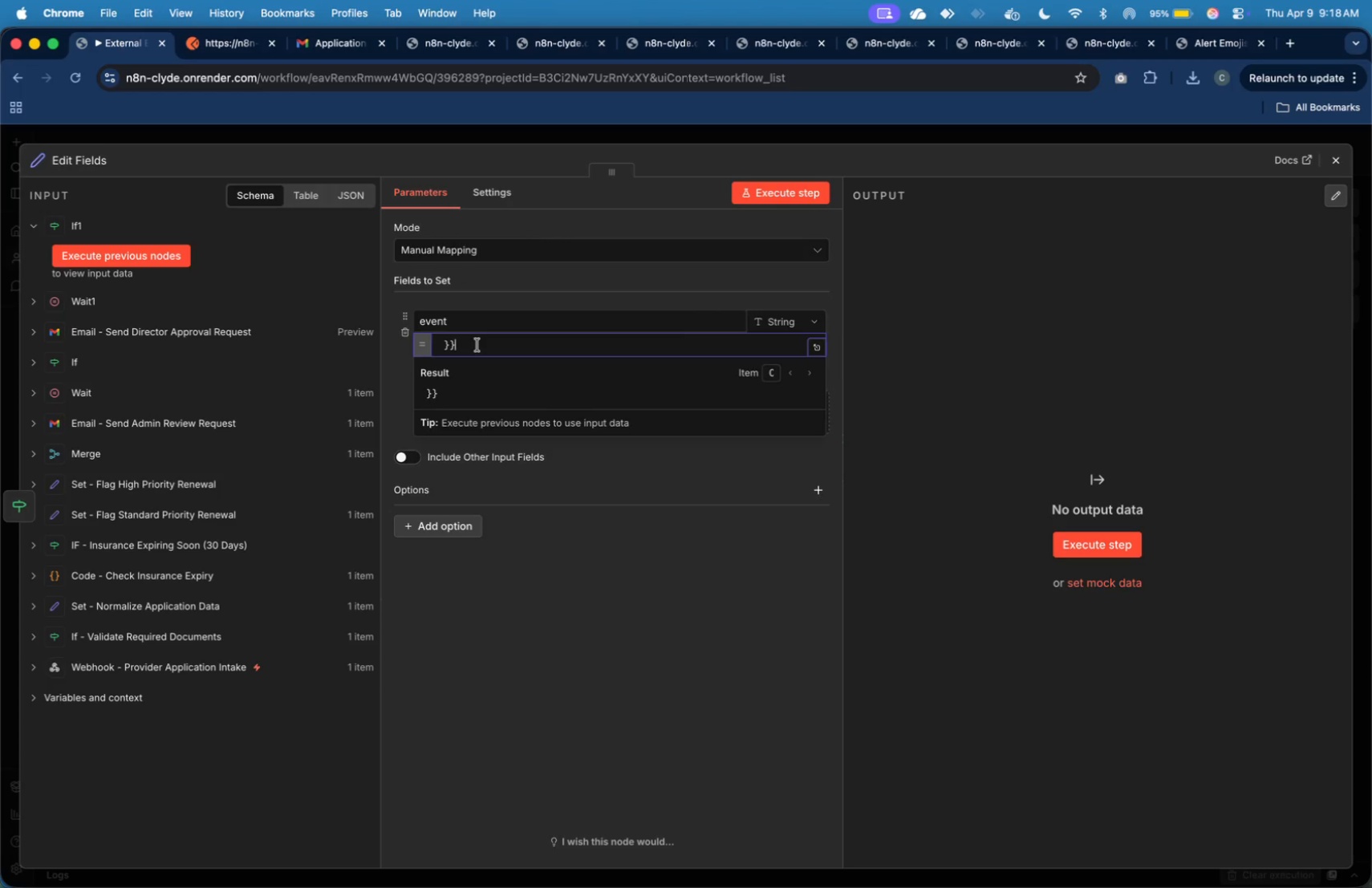 
key(Backspace)
 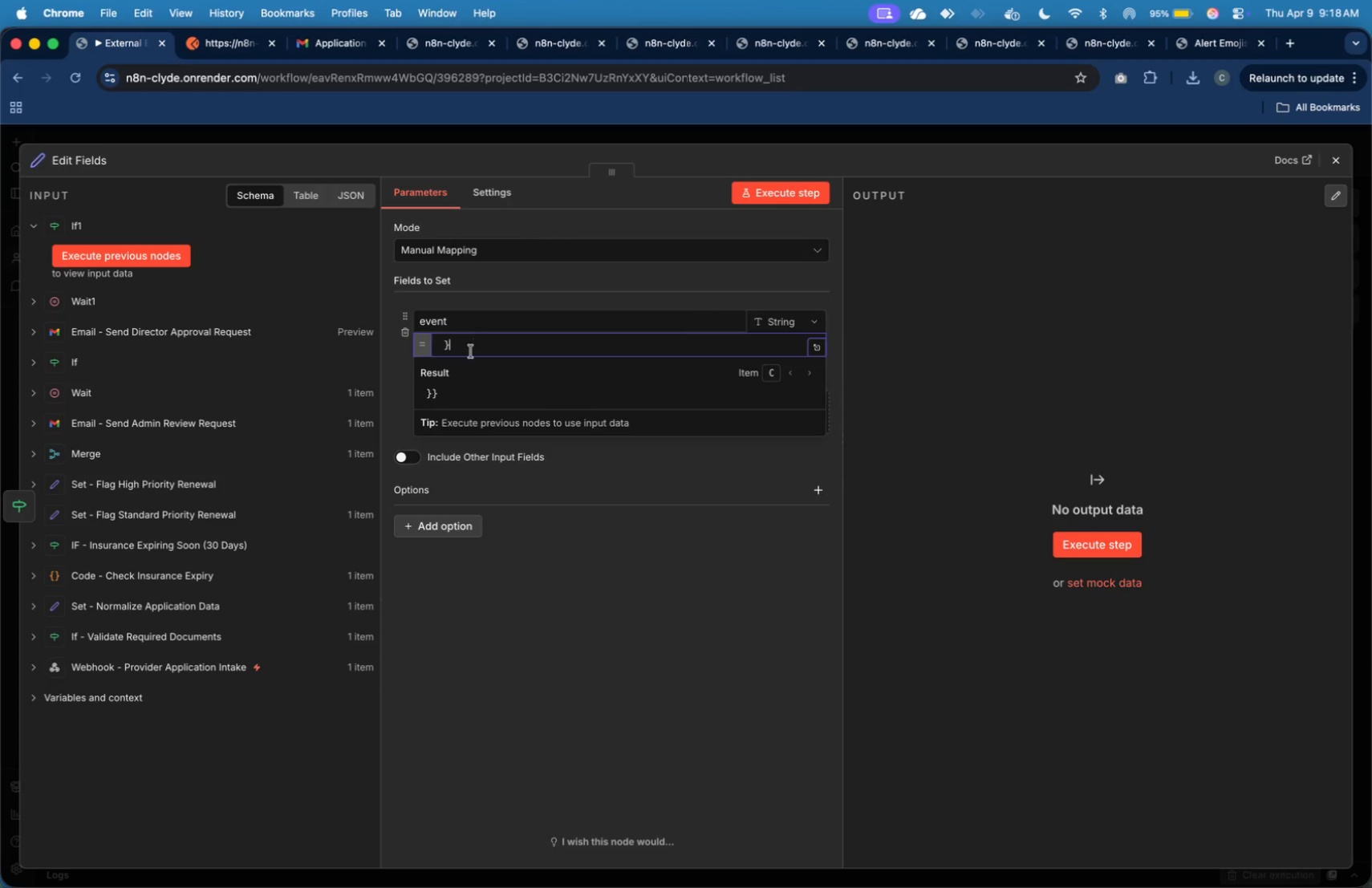 
key(Backspace)
 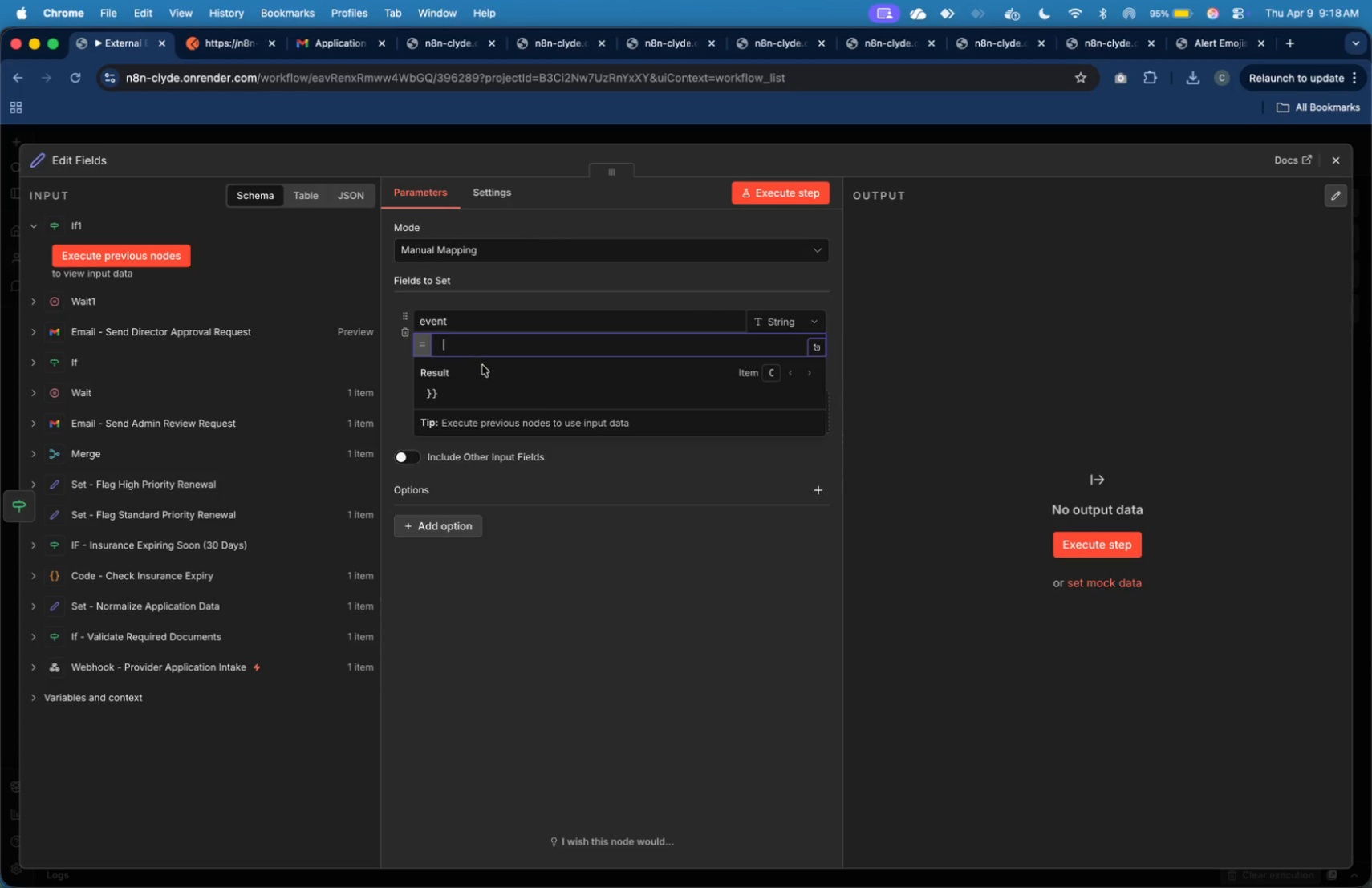 
key(Backspace)
 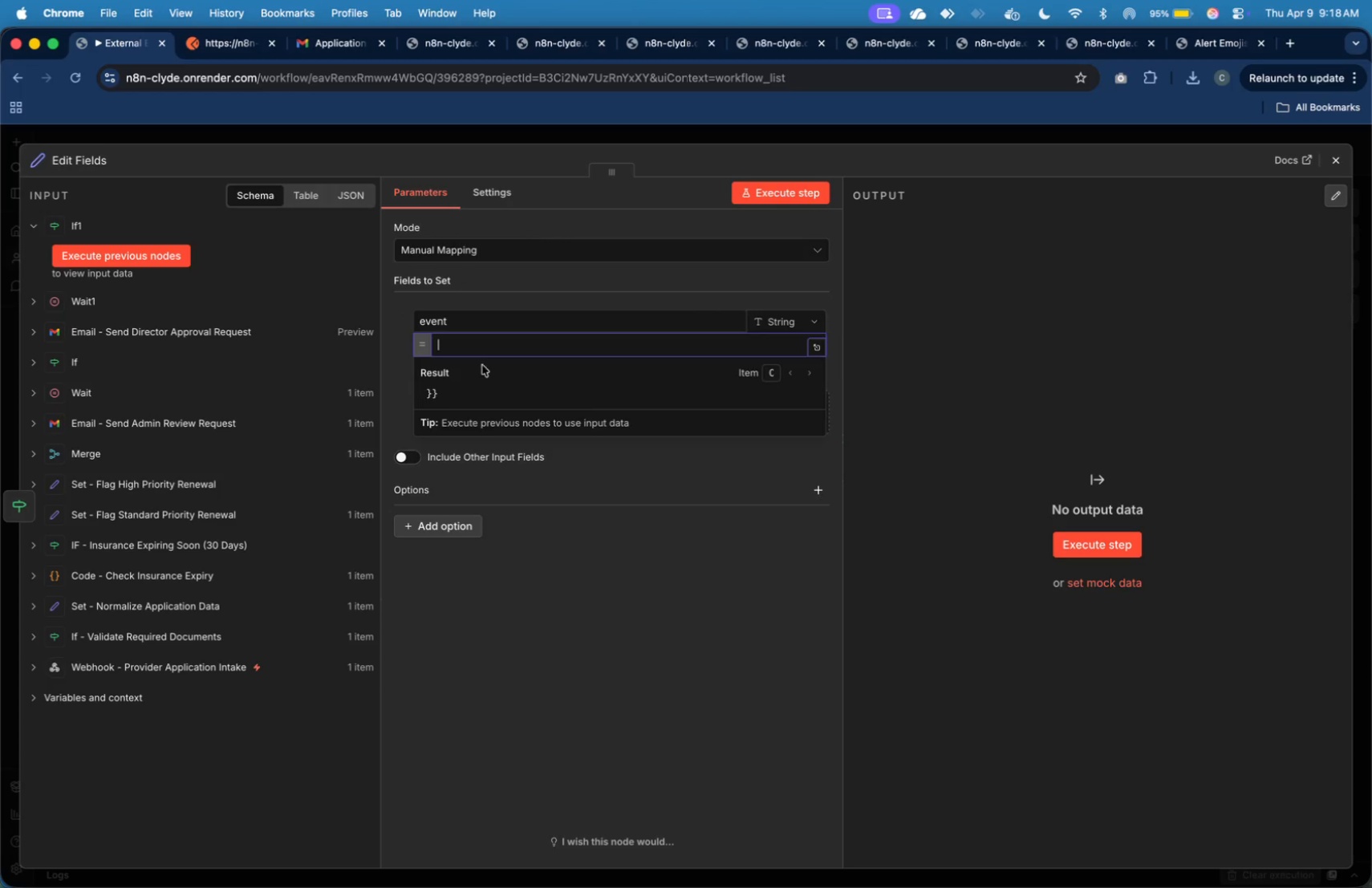 
key(Backspace)
 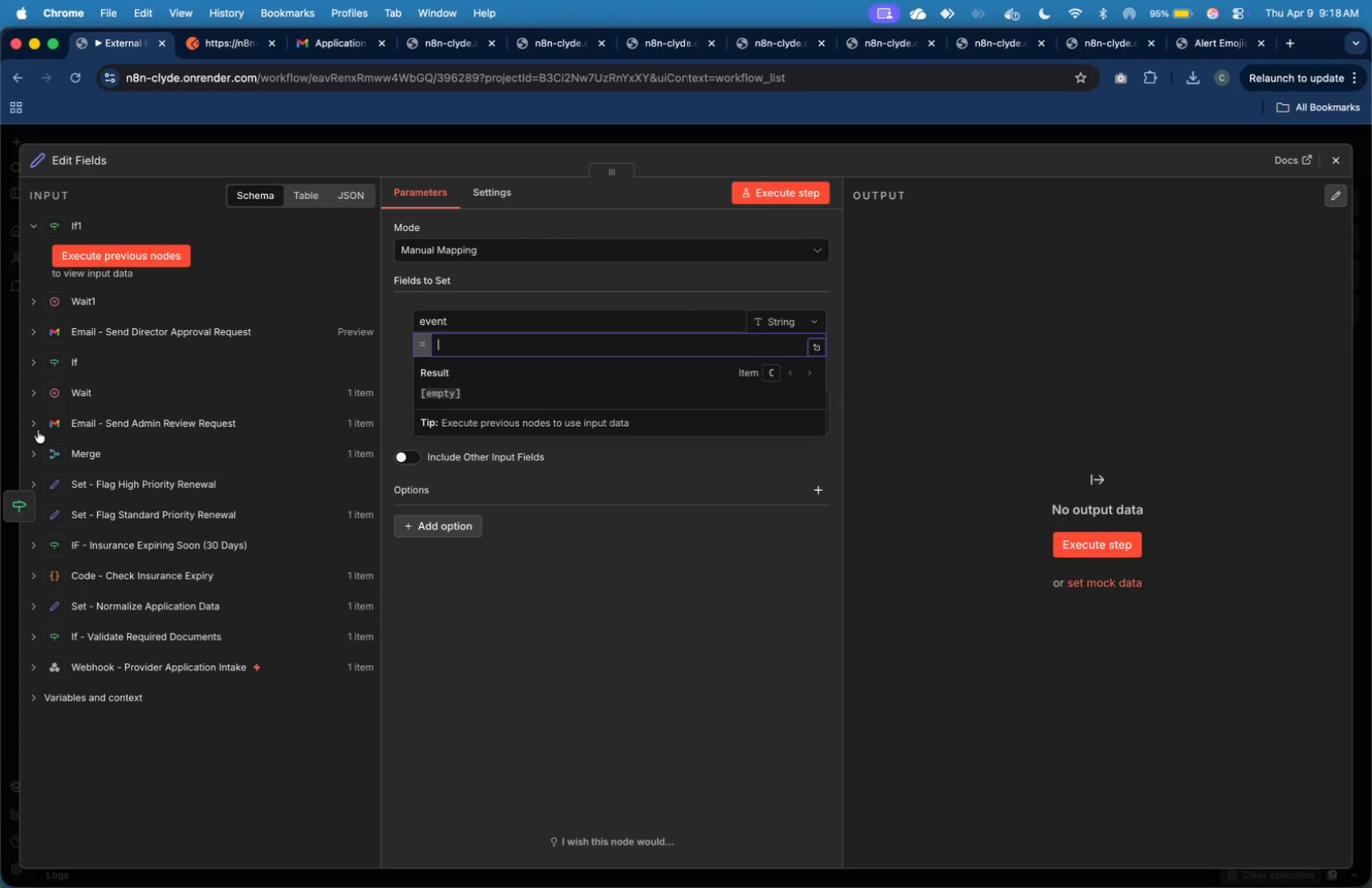 
left_click([31, 451])
 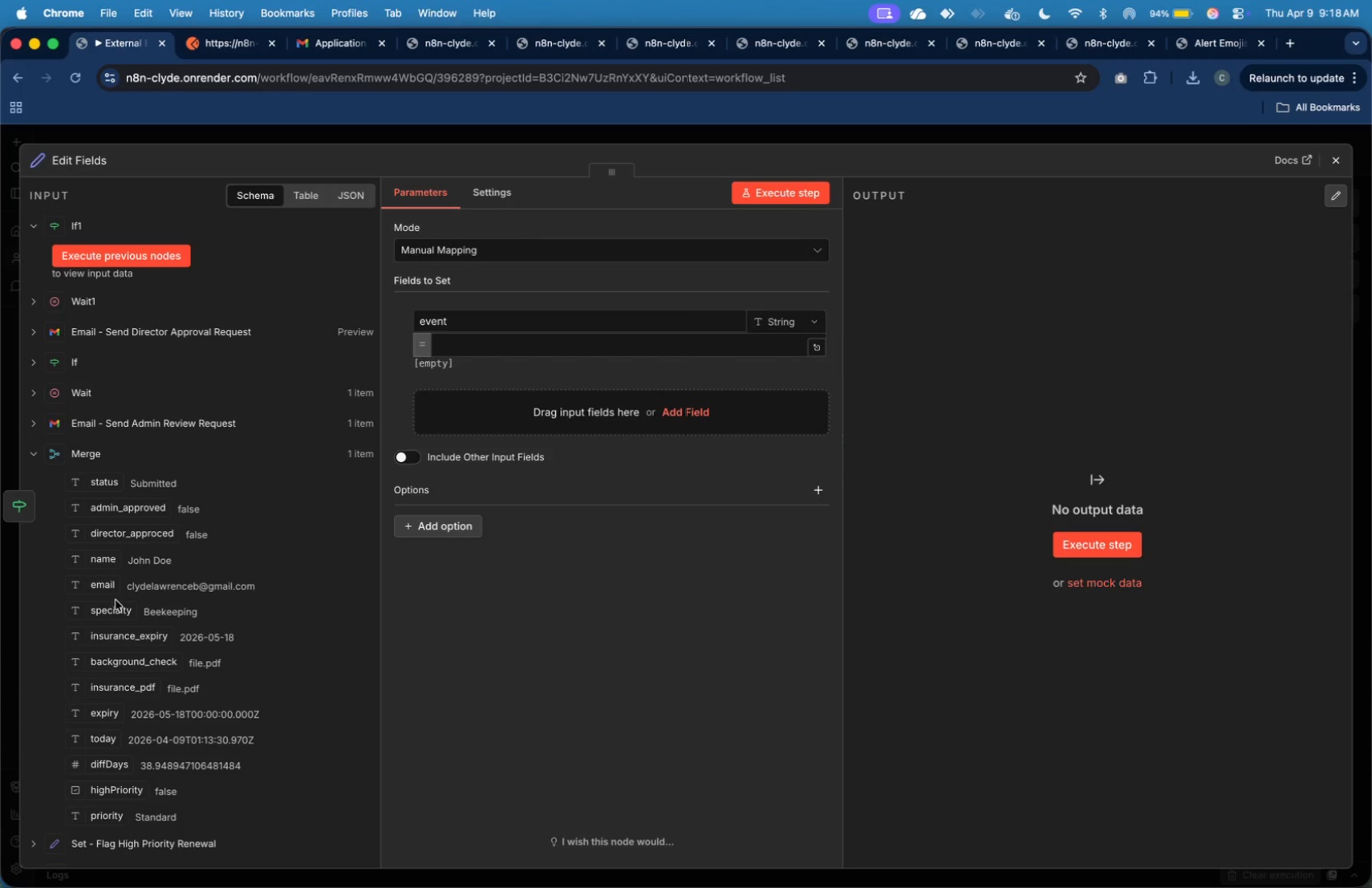 
left_click_drag(start_coordinate=[116, 611], to_coordinate=[477, 353])
 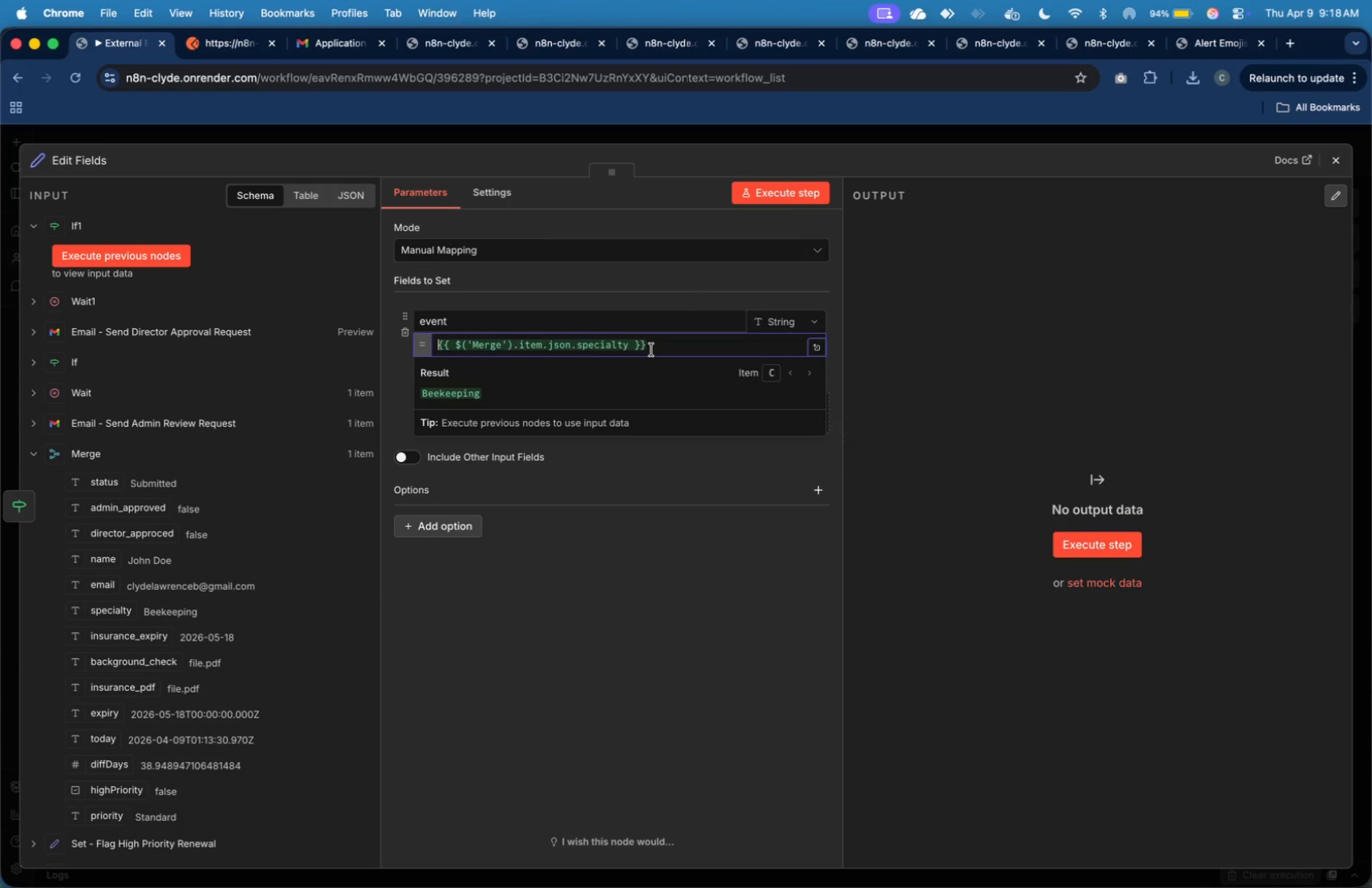 
left_click([651, 349])
 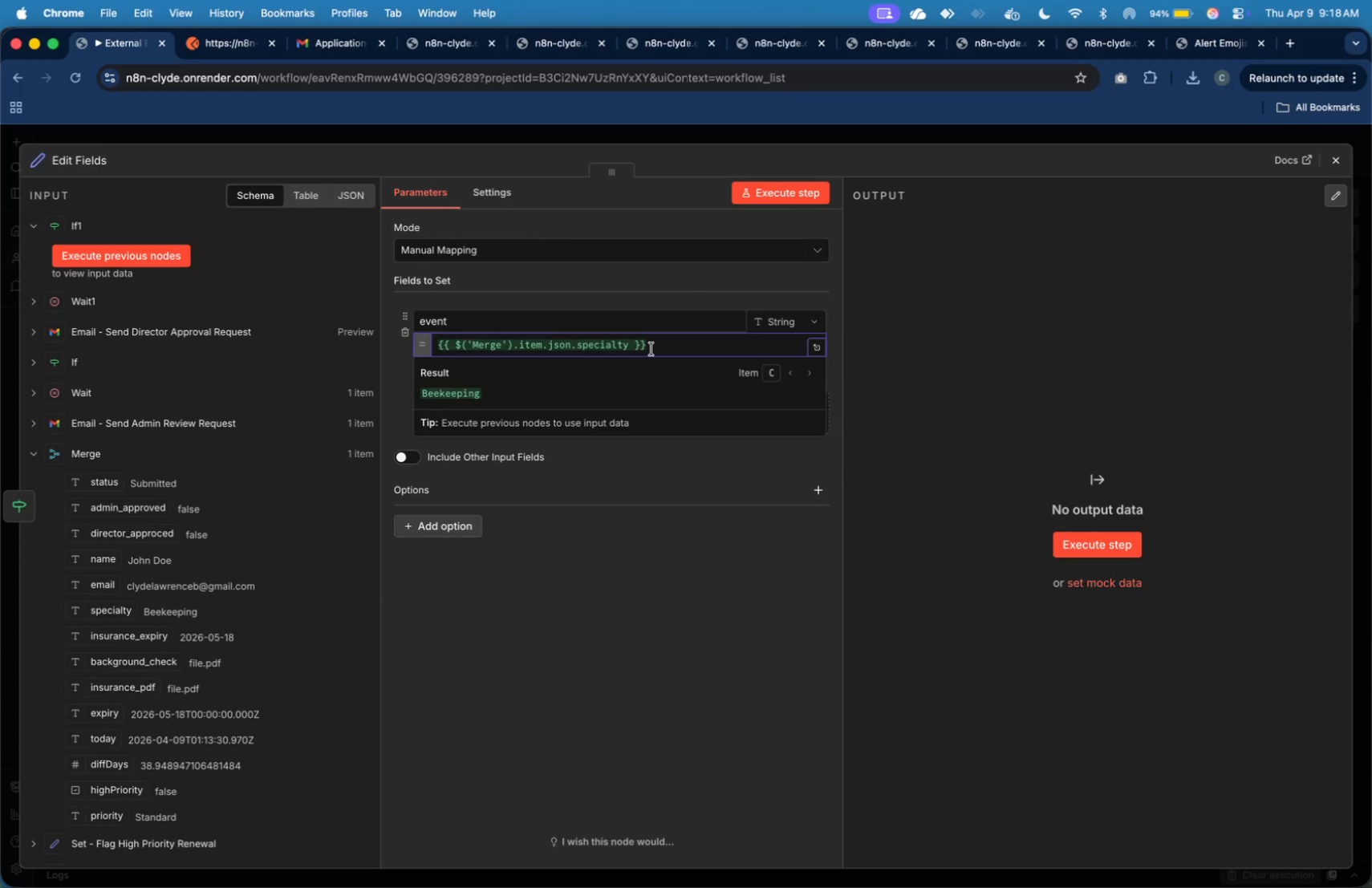 
type( Session - )
 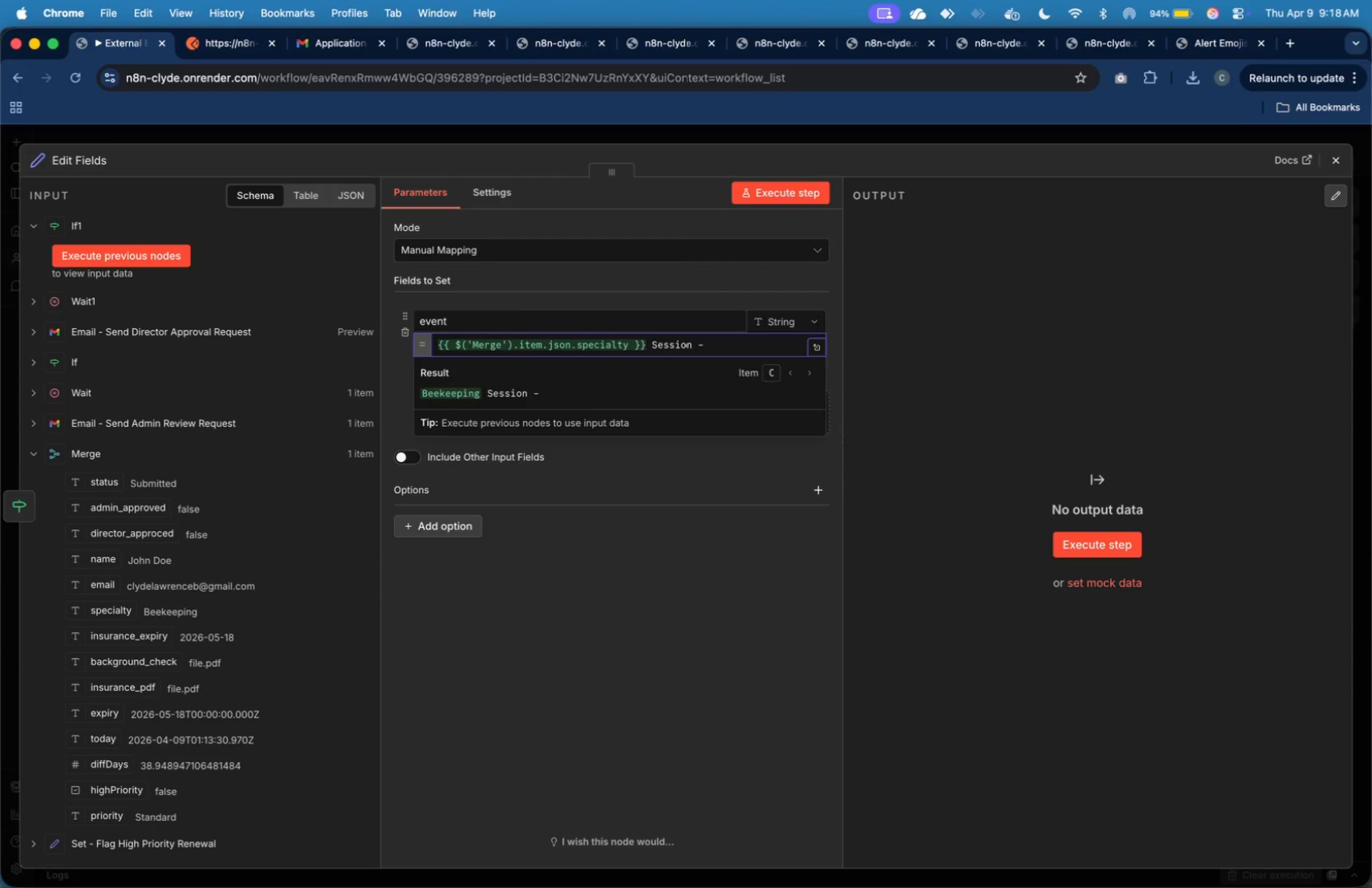 
left_click_drag(start_coordinate=[109, 558], to_coordinate=[734, 350])
 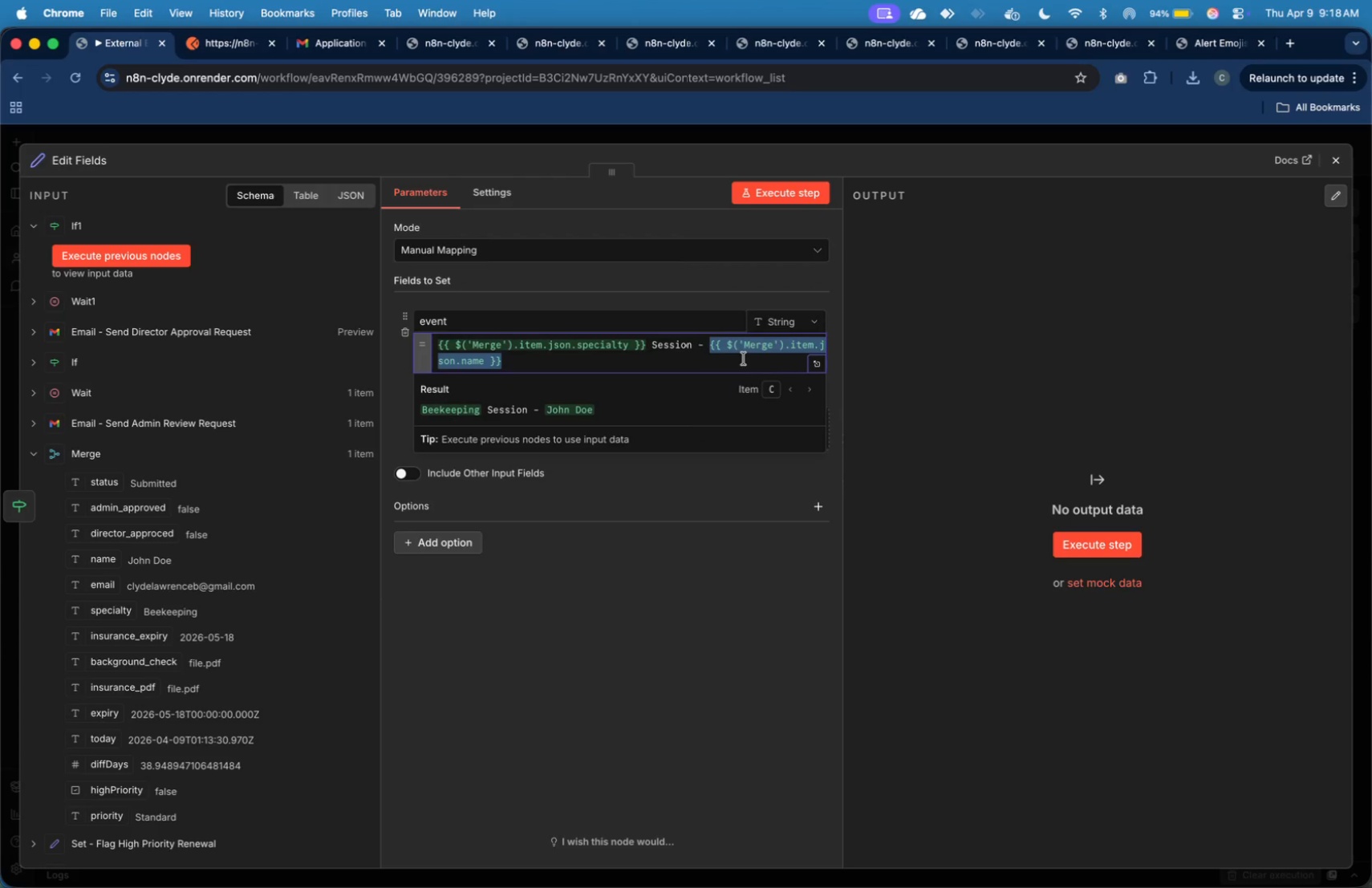 
left_click([741, 361])
 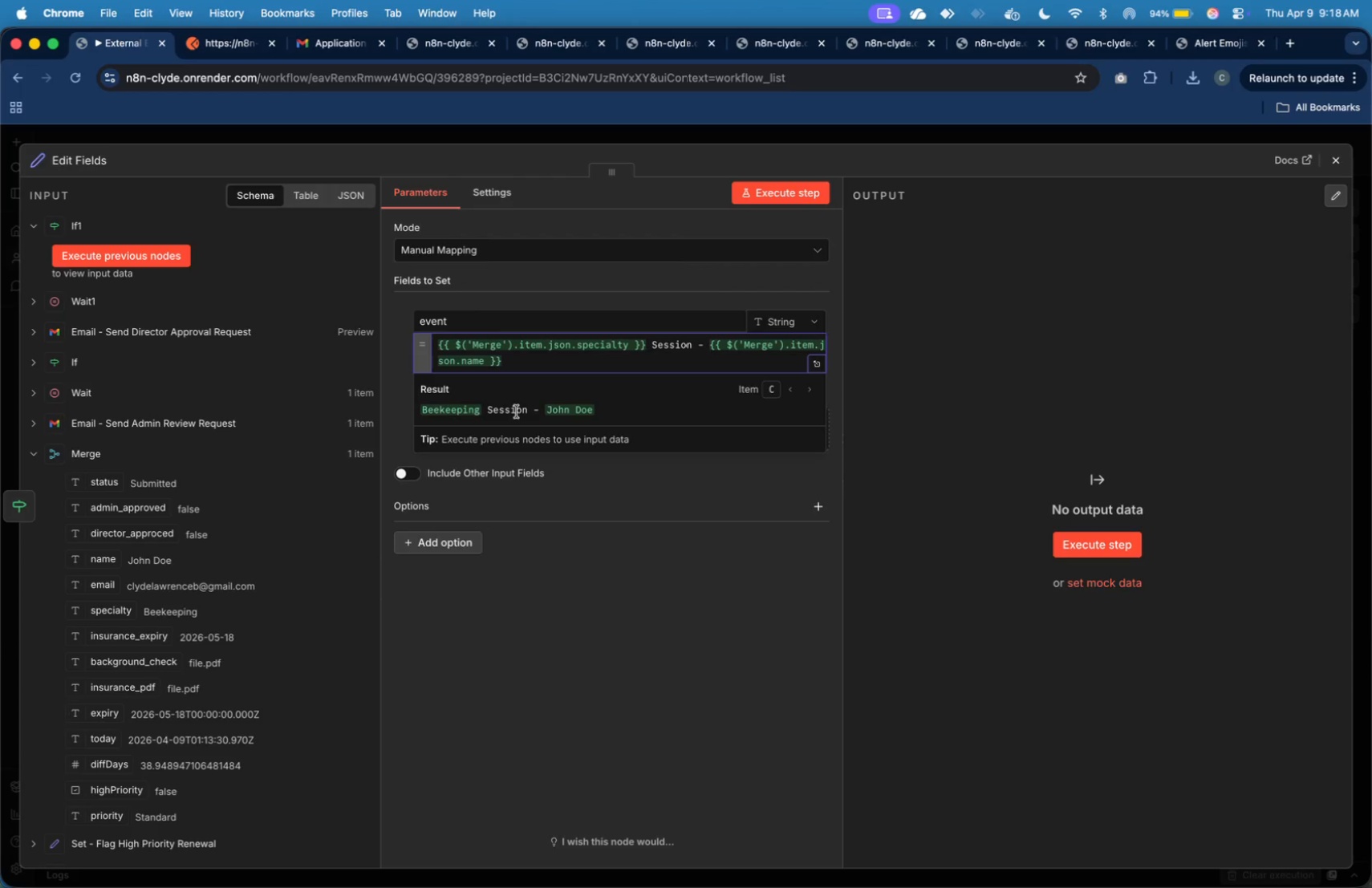 
wait(19.49)
 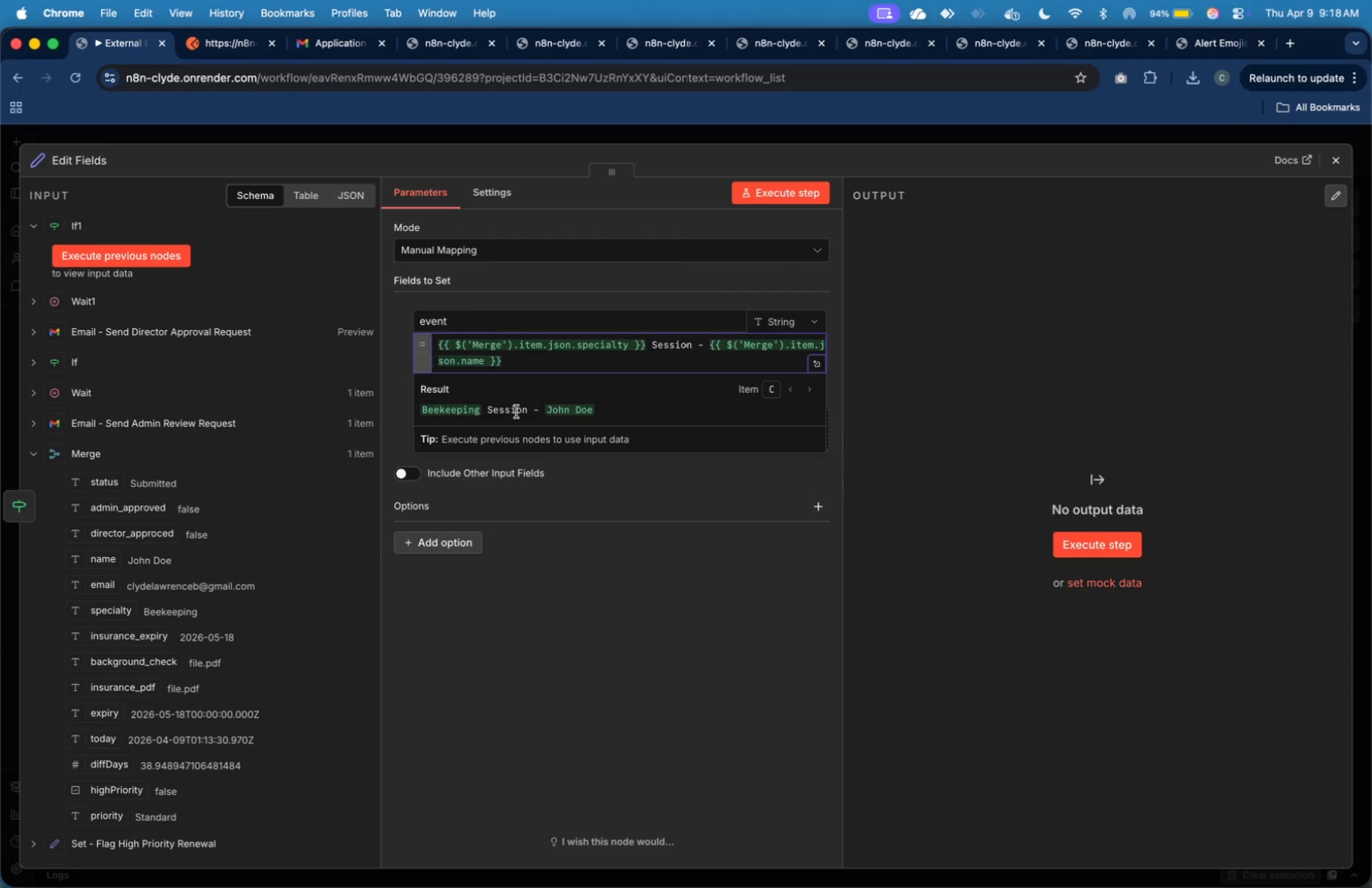 
left_click([630, 579])
 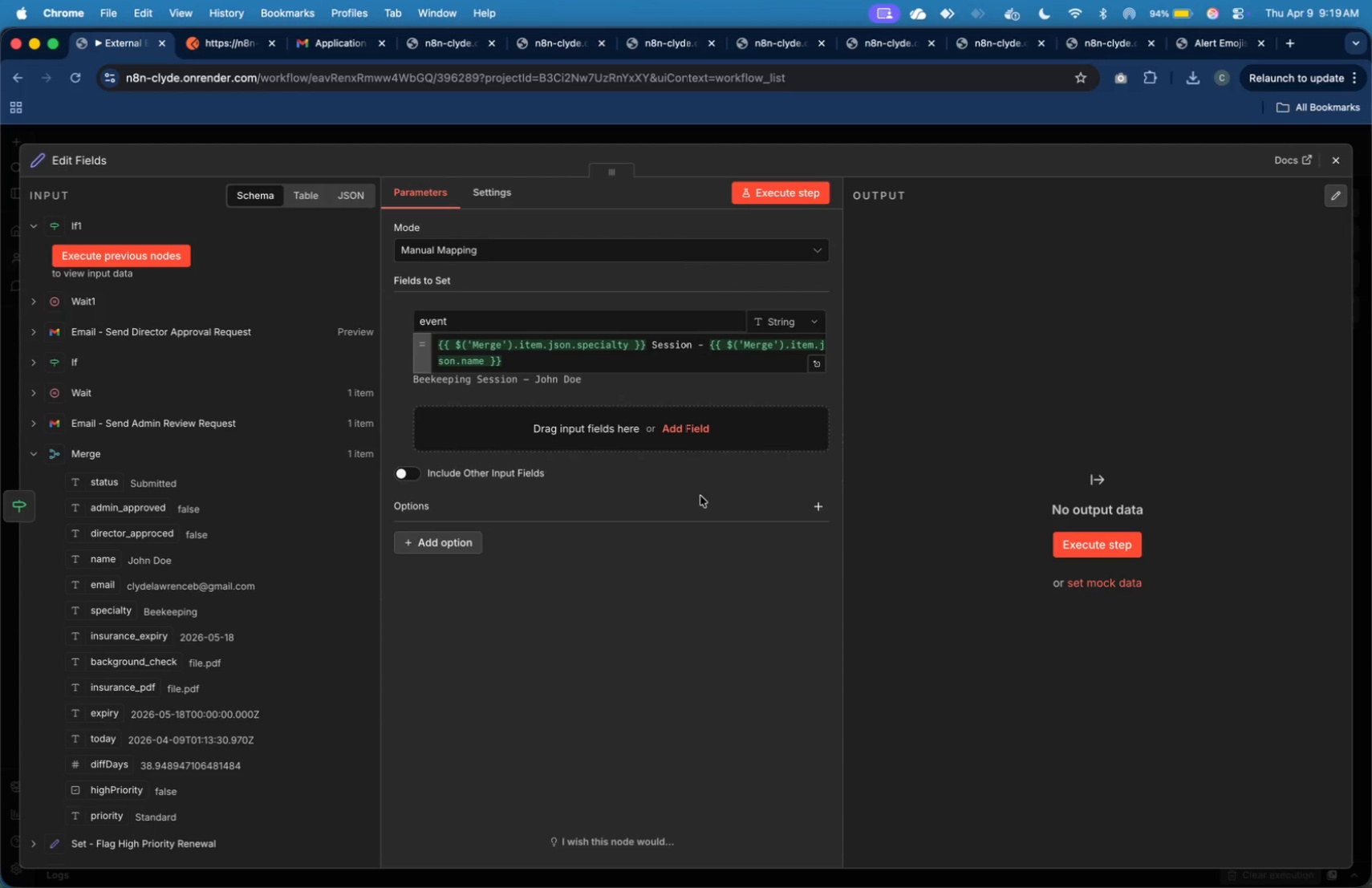 
left_click([542, 429])
 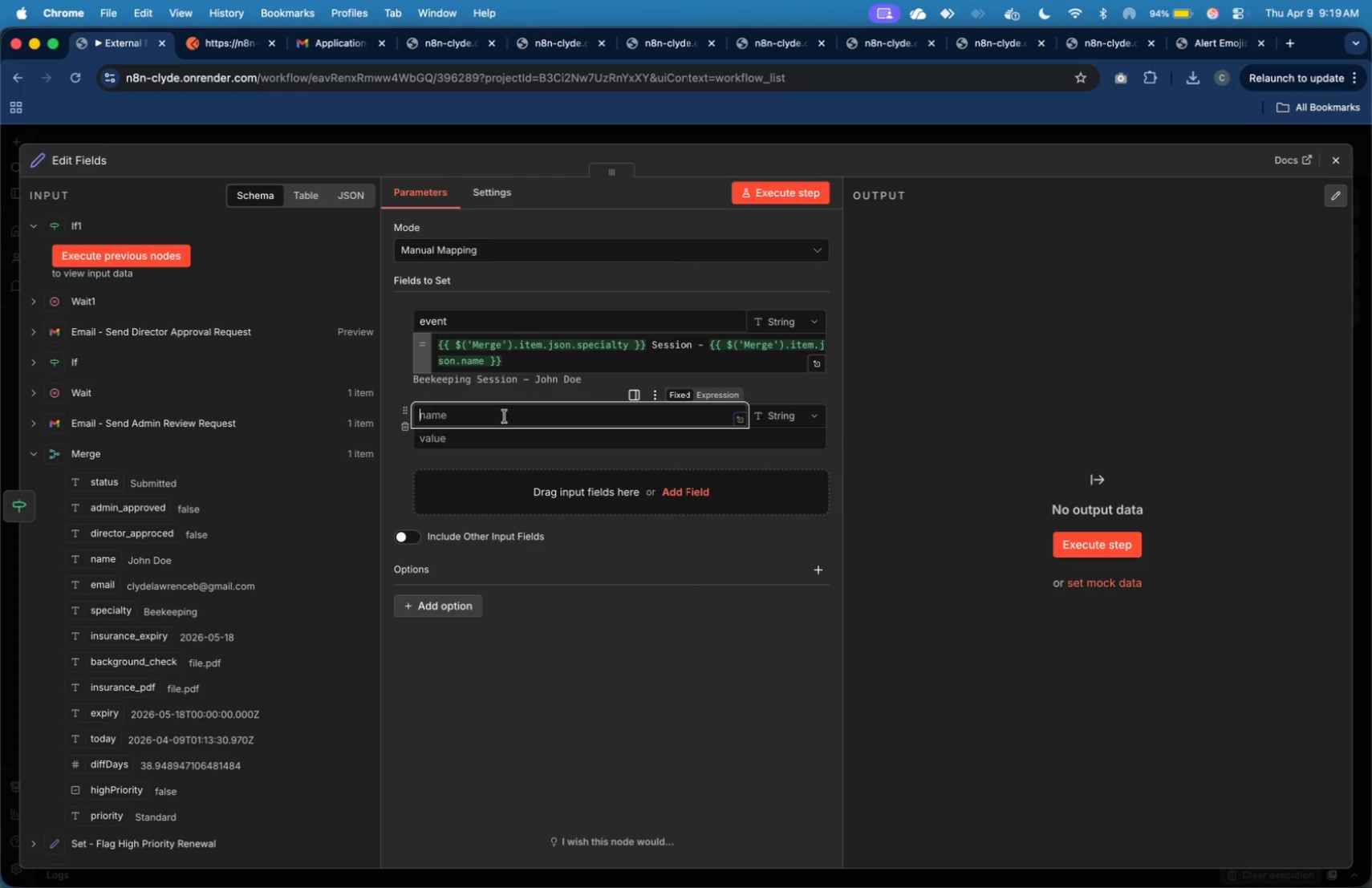 
type(date)
 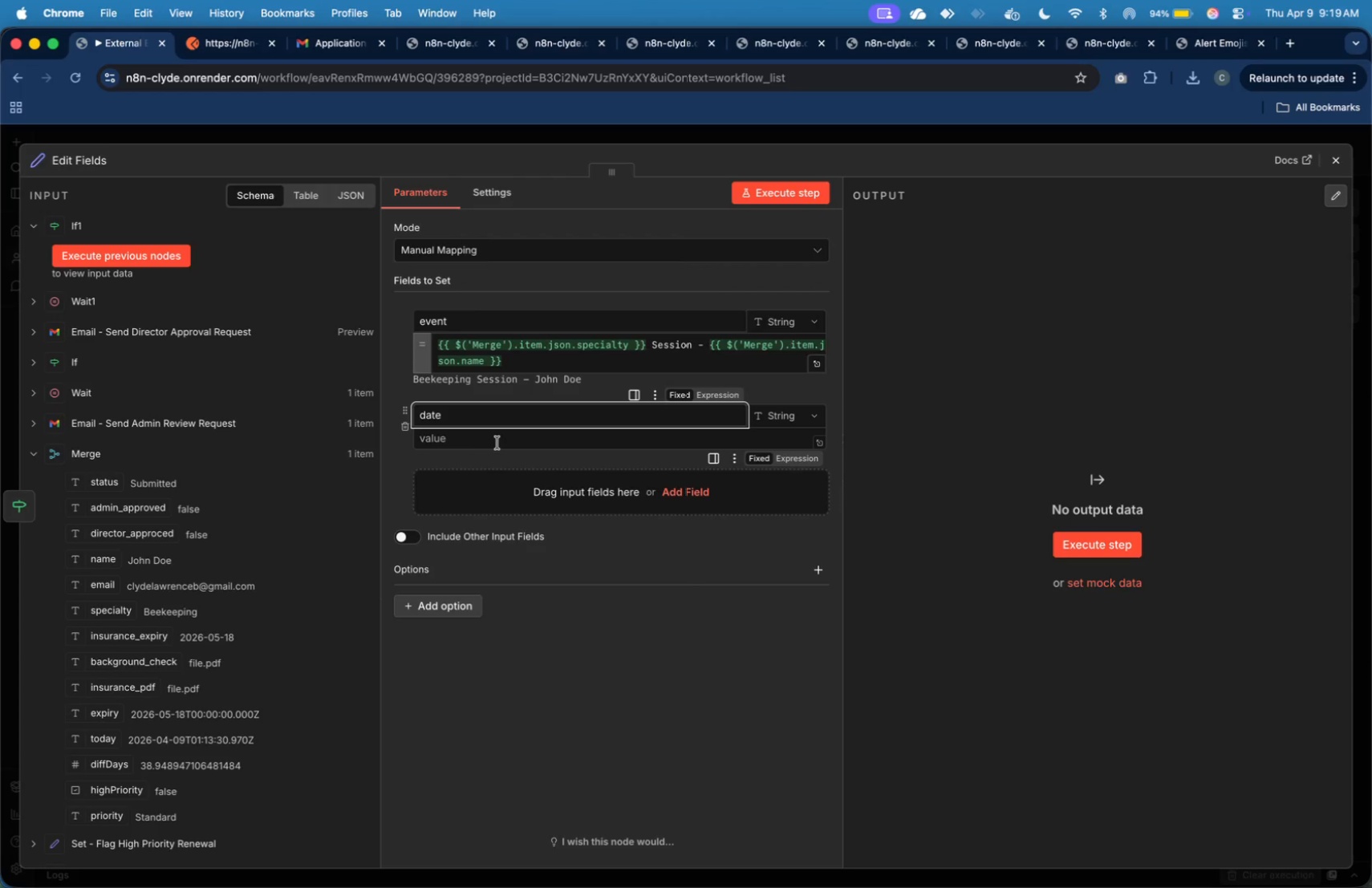 
left_click([497, 444])
 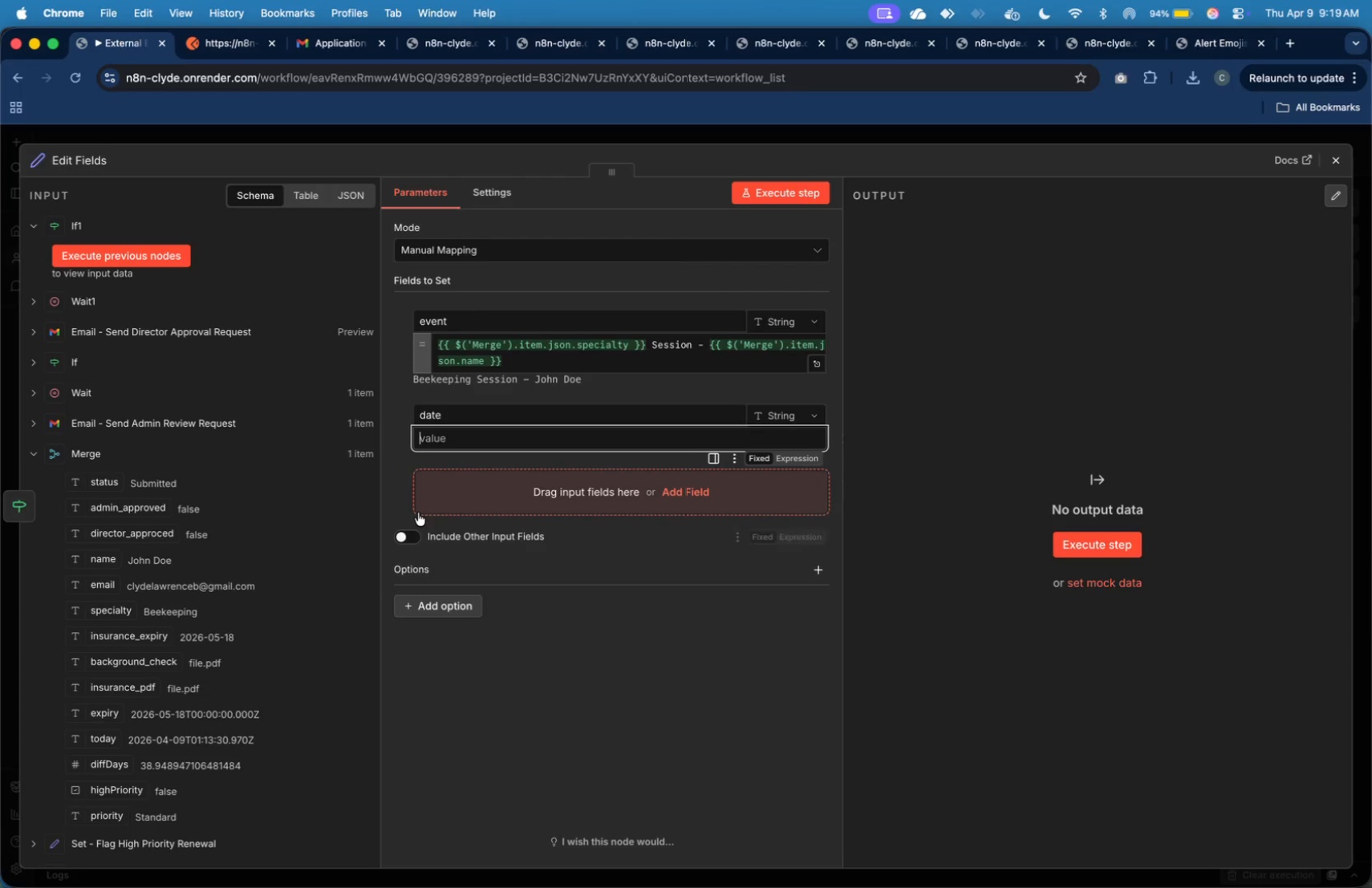 
wait(6.77)
 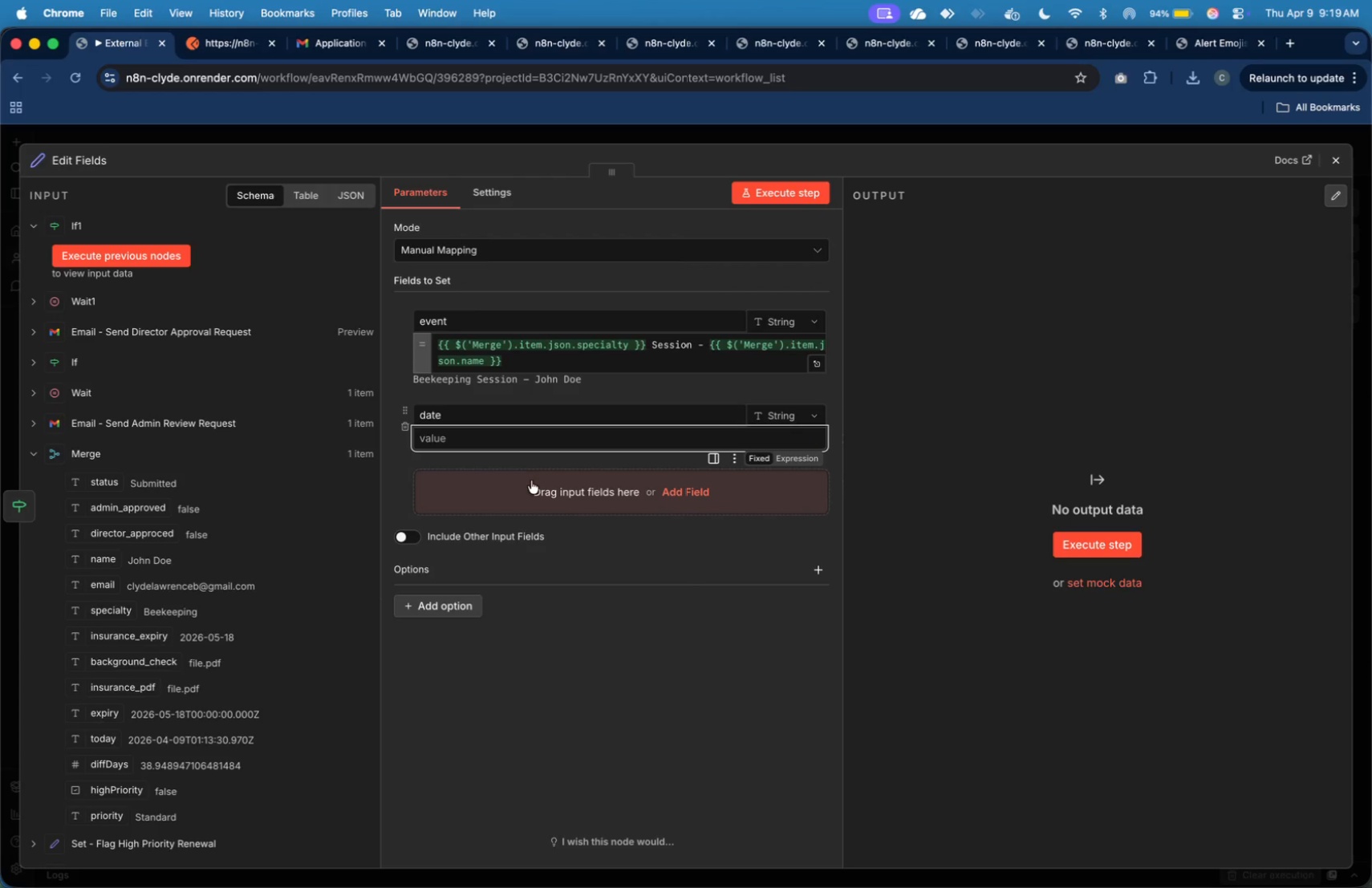 
scroll: coordinate [134, 427], scroll_direction: down, amount: 10.0
 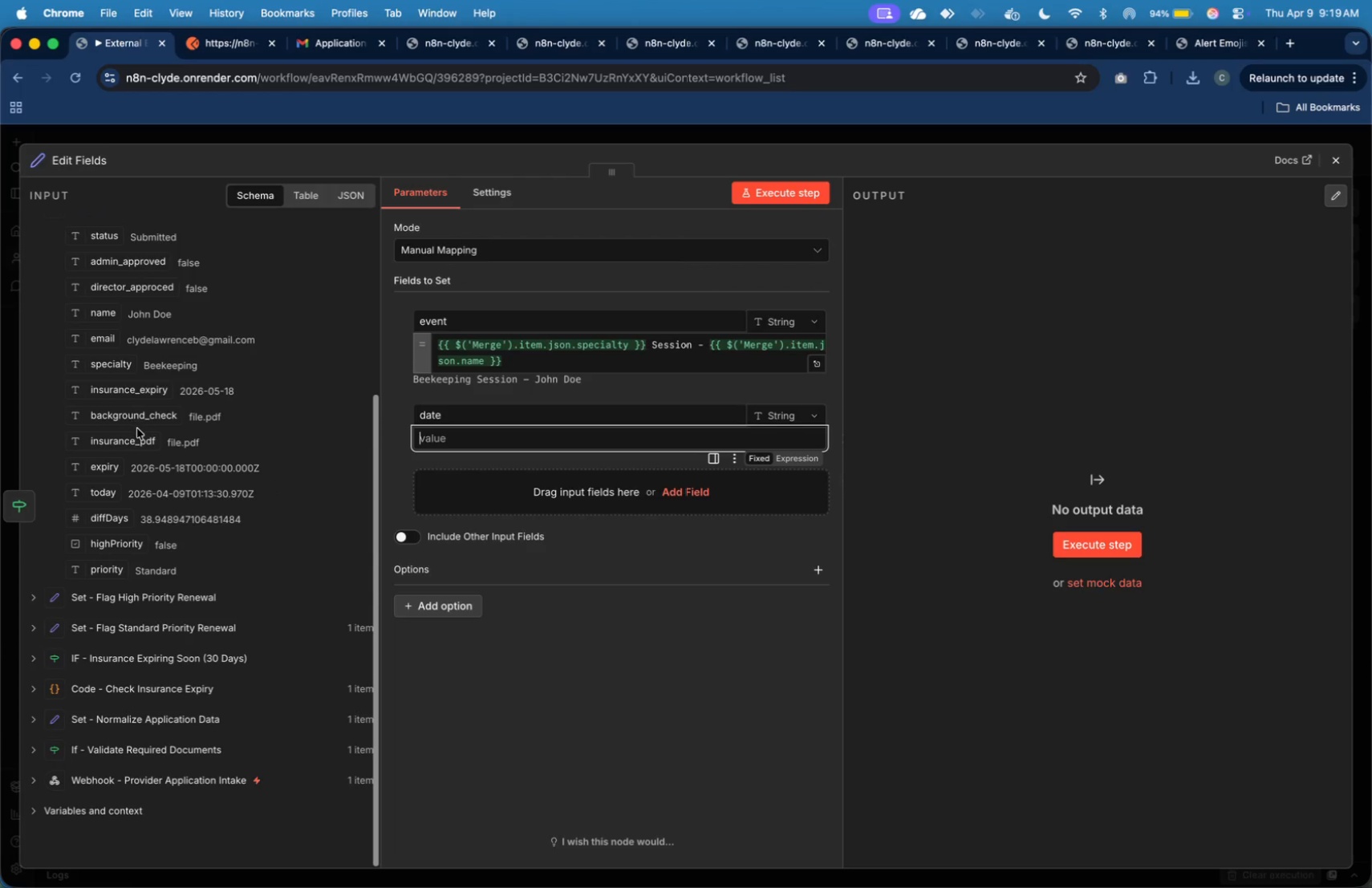 
scroll: coordinate [138, 429], scroll_direction: up, amount: 11.0
 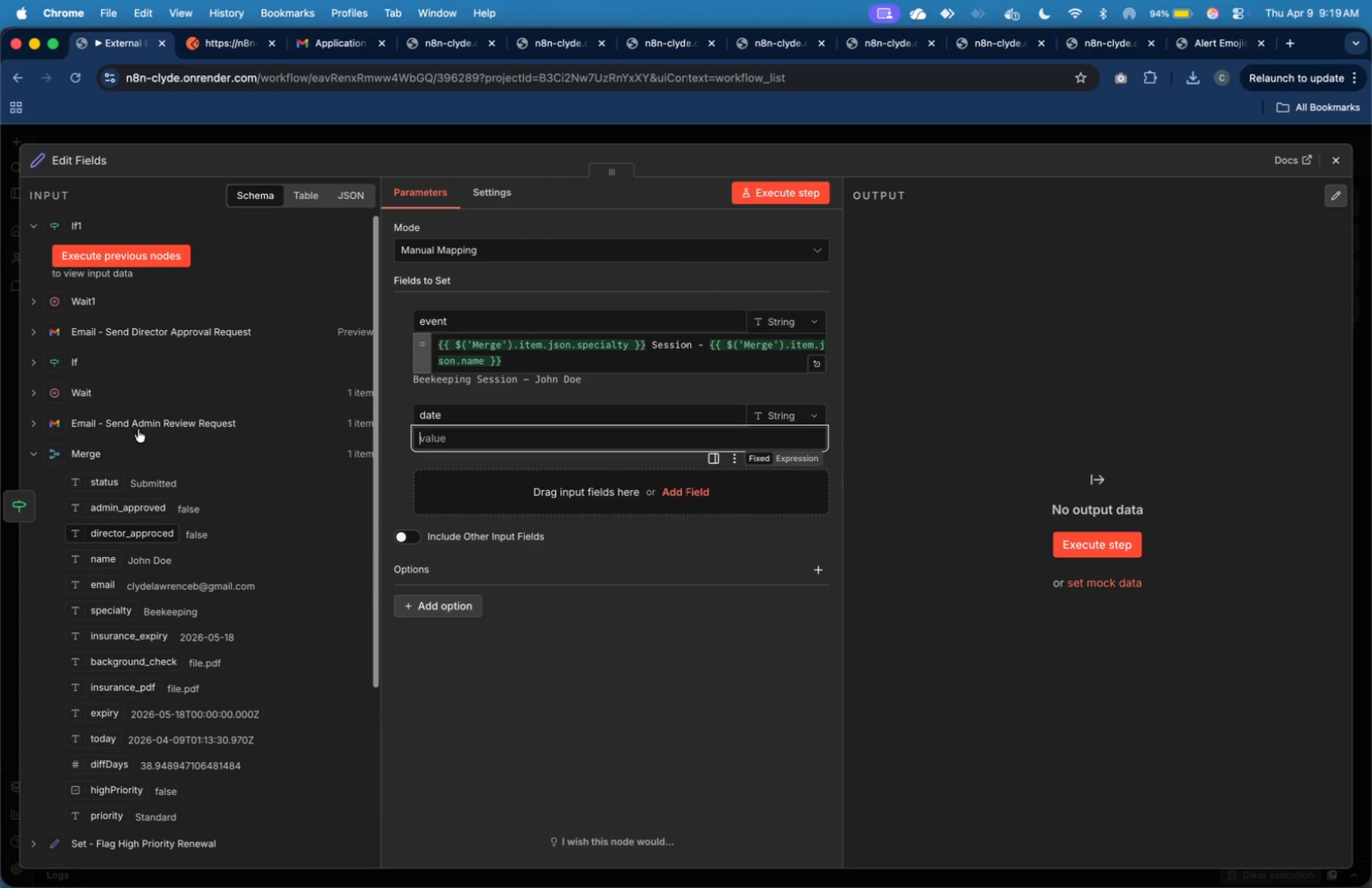 
scroll: coordinate [138, 429], scroll_direction: down, amount: 4.0
 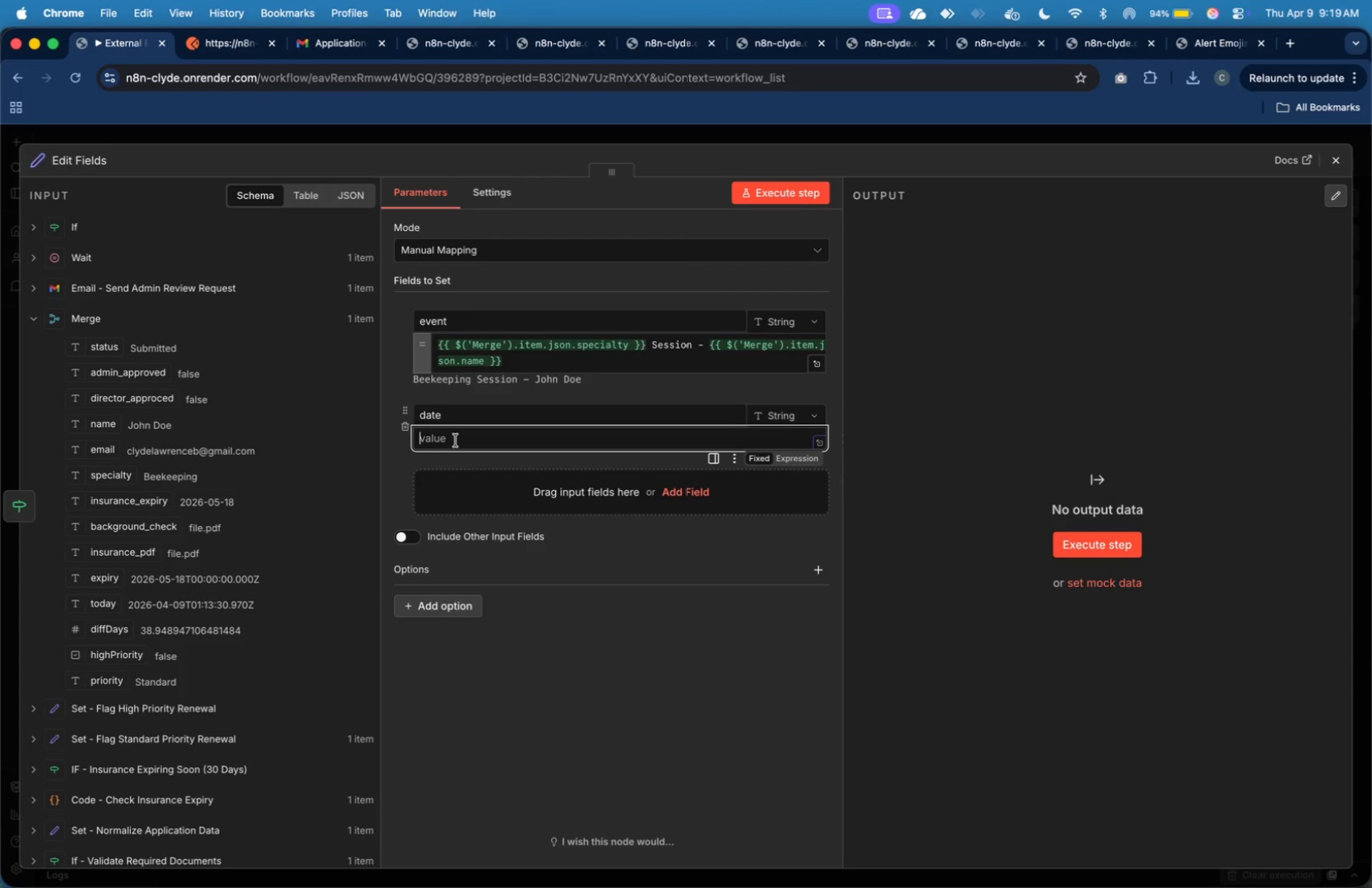 
wait(10.14)
 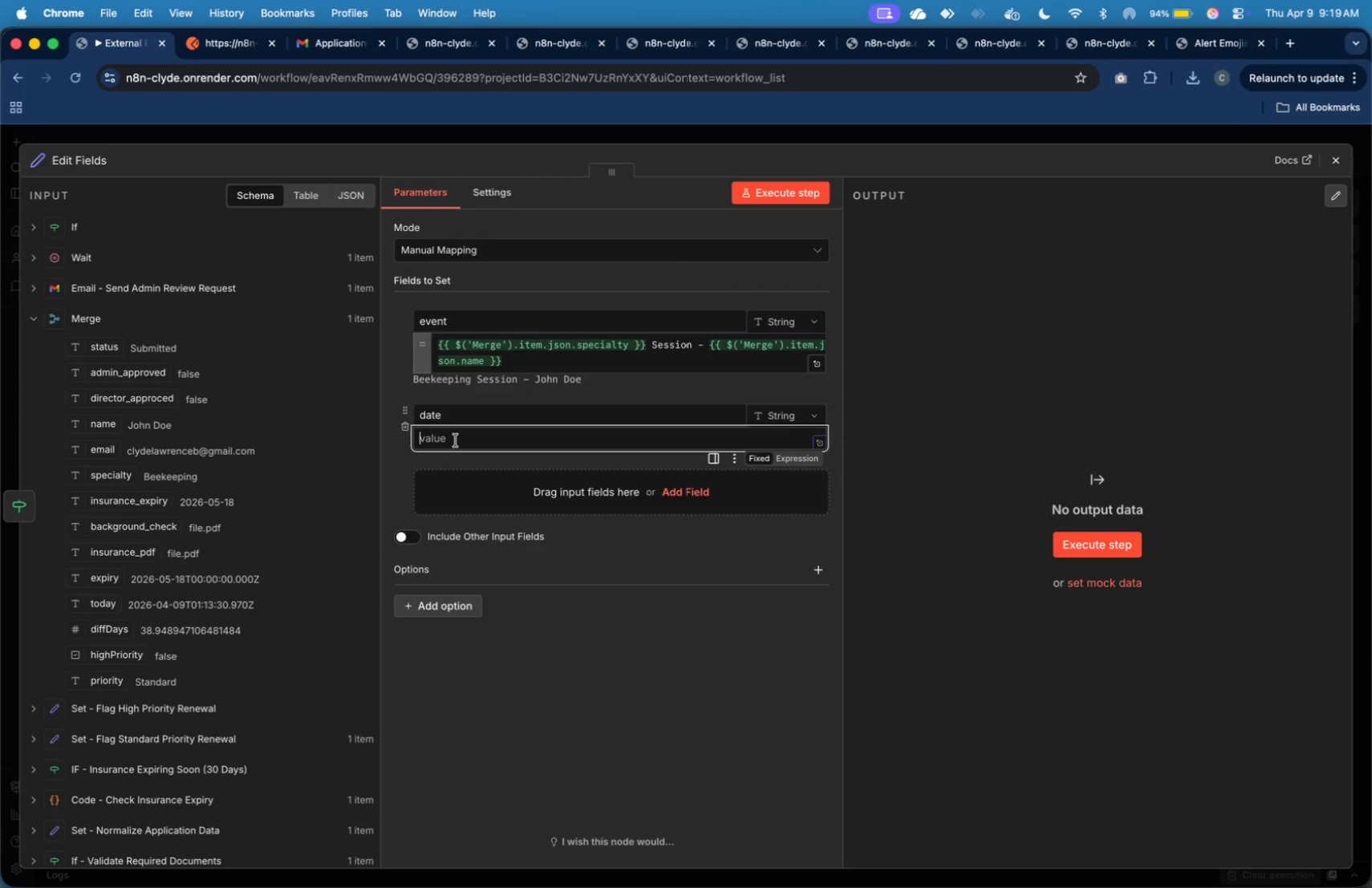 
left_click_drag(start_coordinate=[99, 607], to_coordinate=[472, 440])
 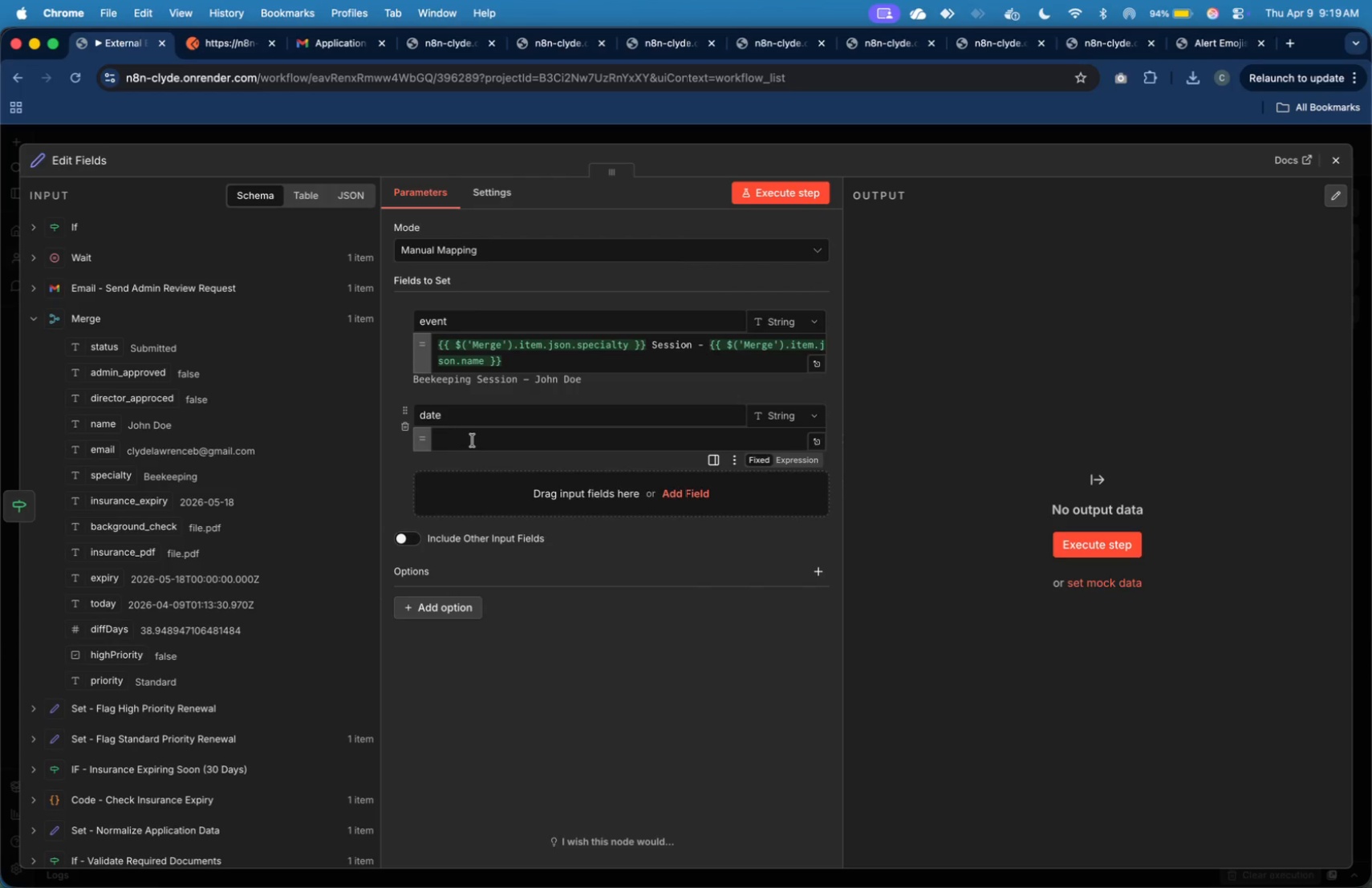 
mouse_move([496, 444])
 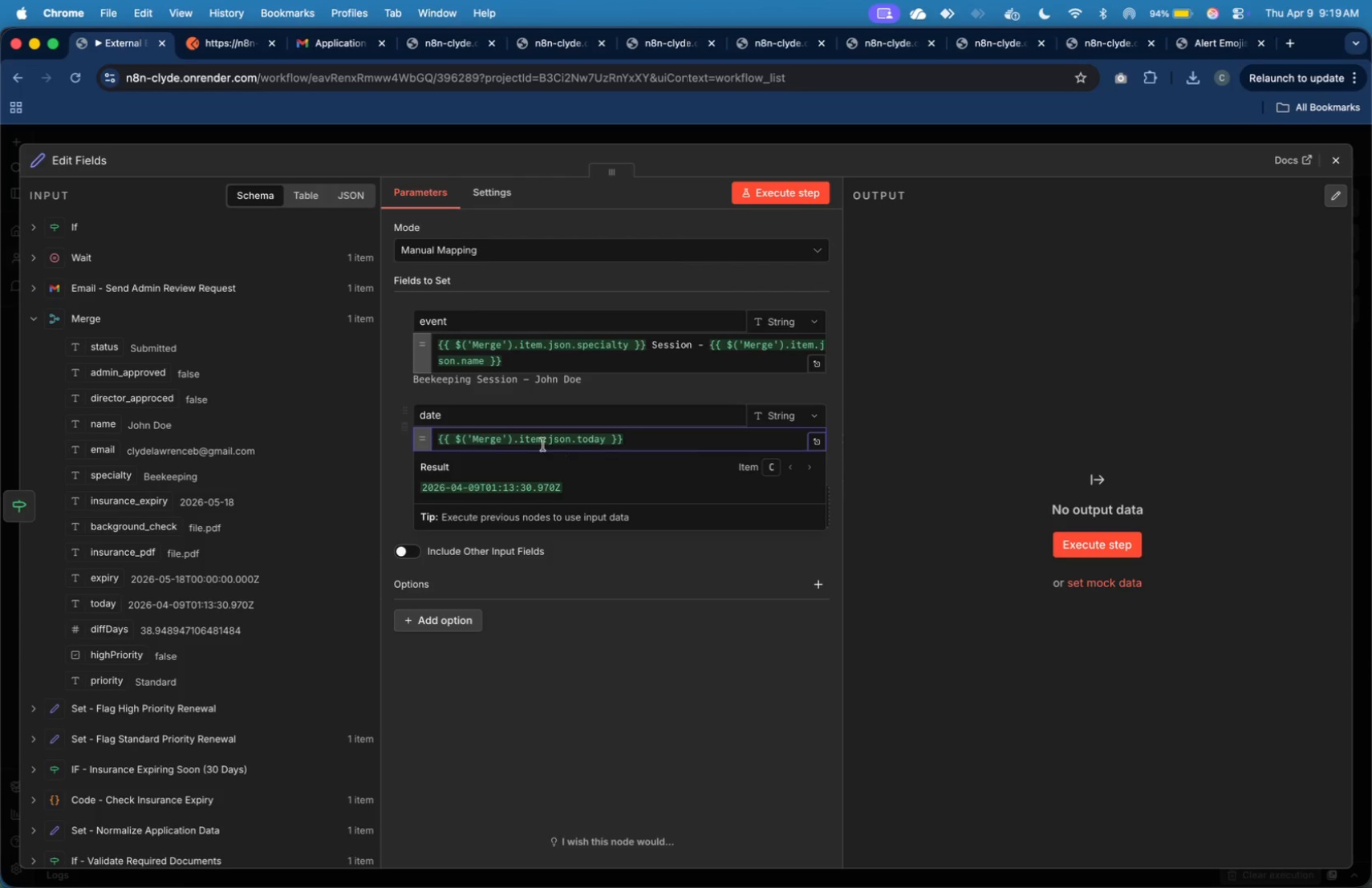 
left_click([636, 647])
 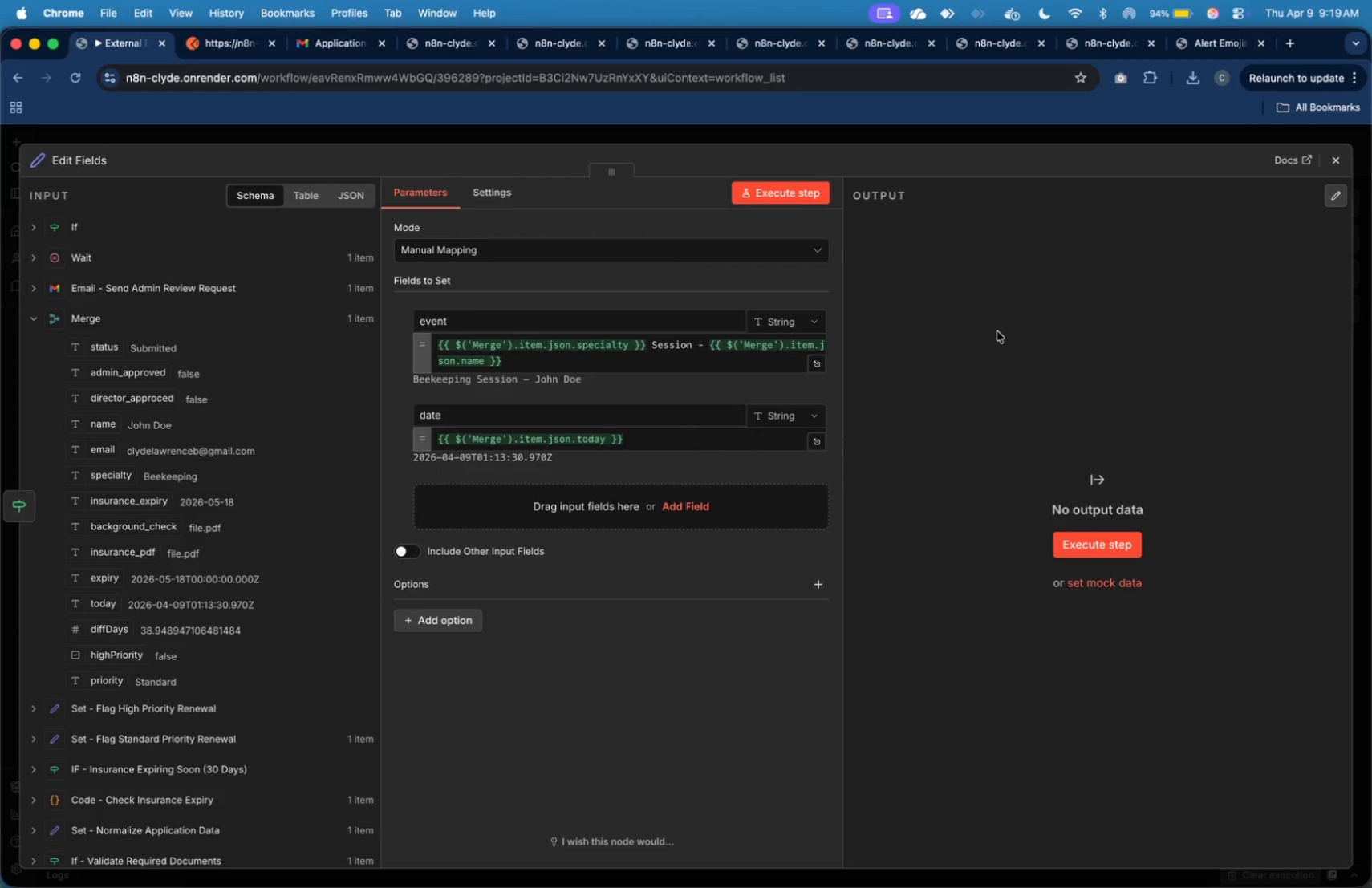 
wait(6.22)
 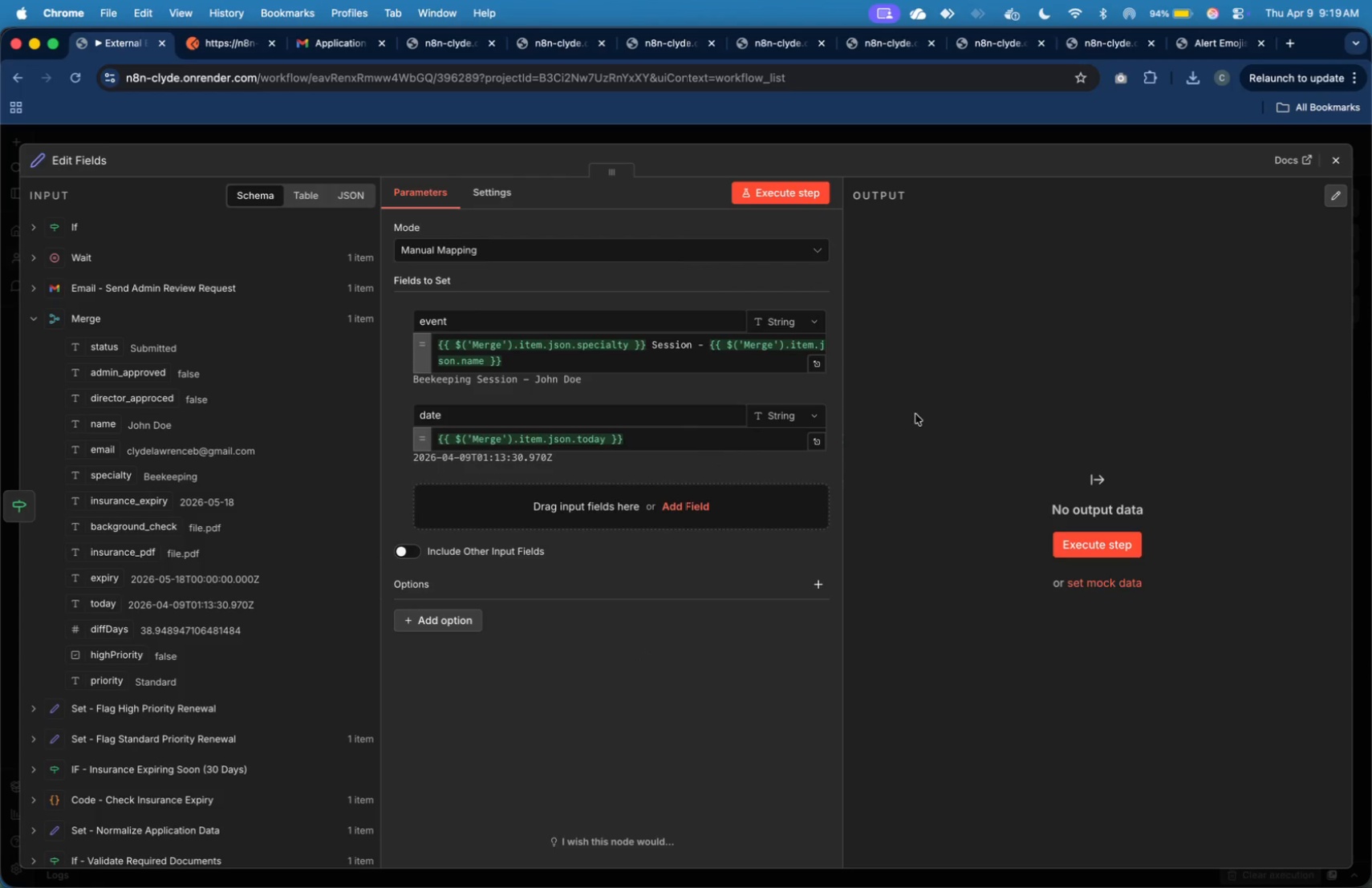 
left_click([812, 203])
 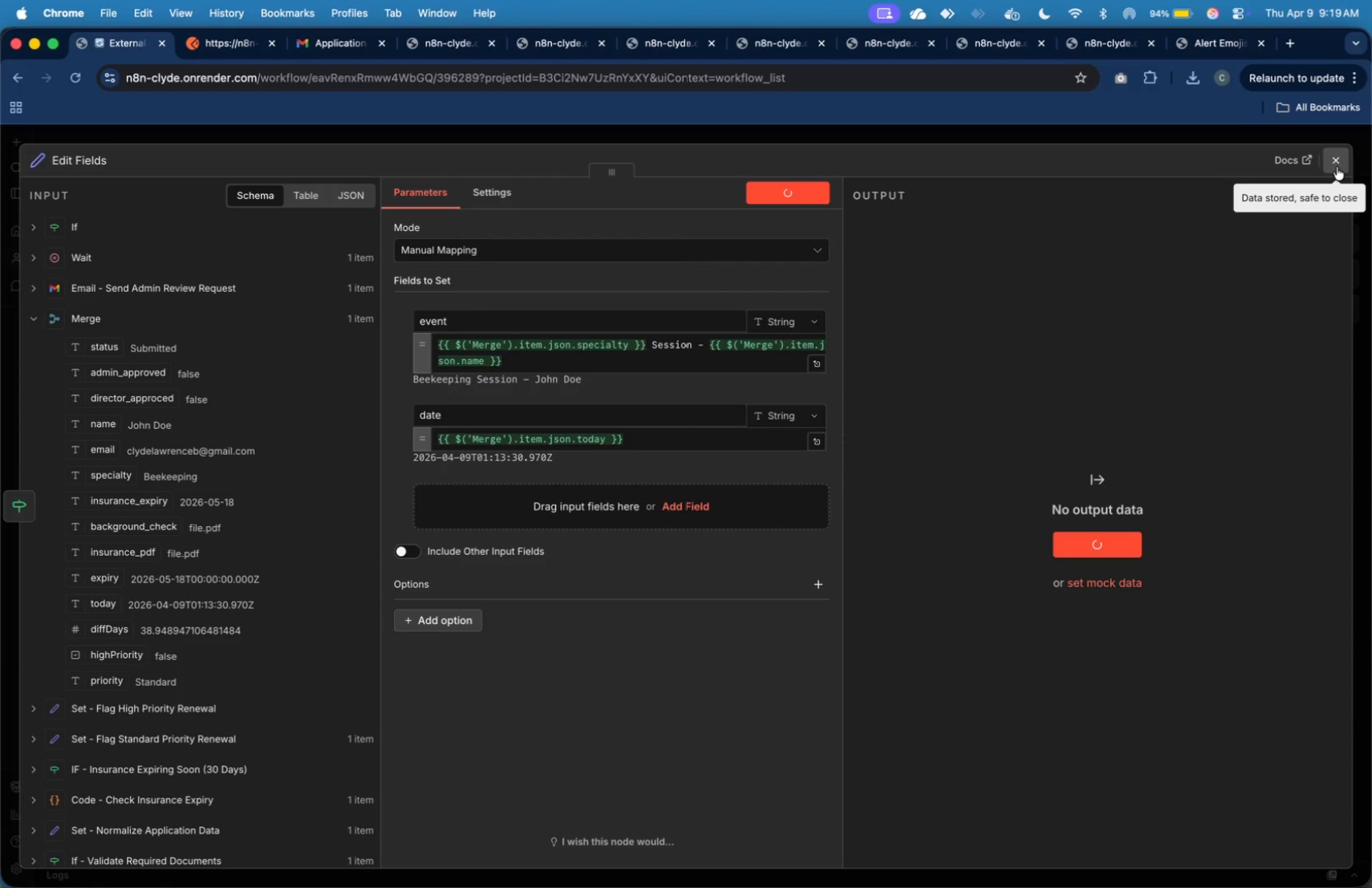 
wait(8.28)
 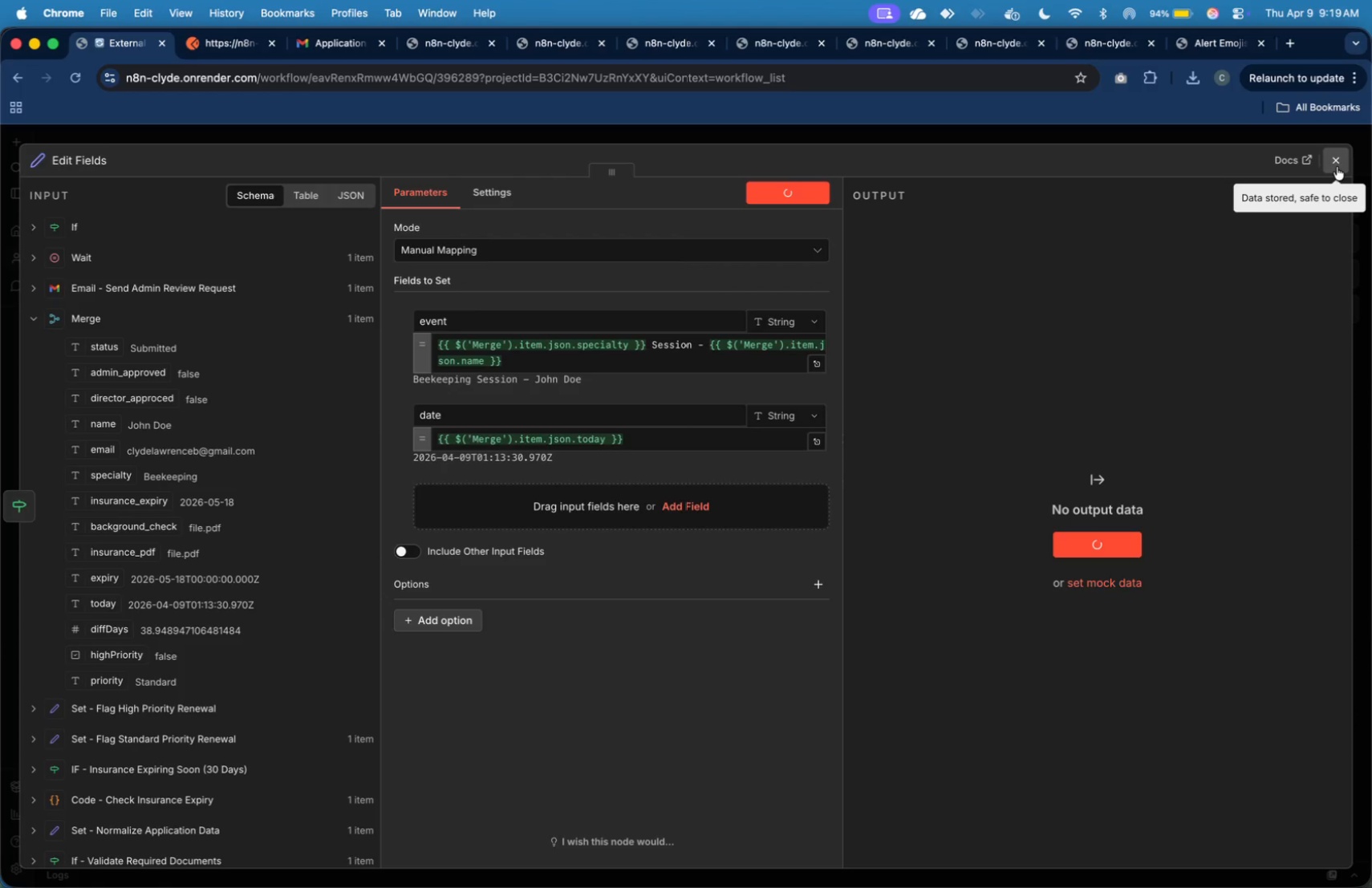 
left_click([1337, 167])
 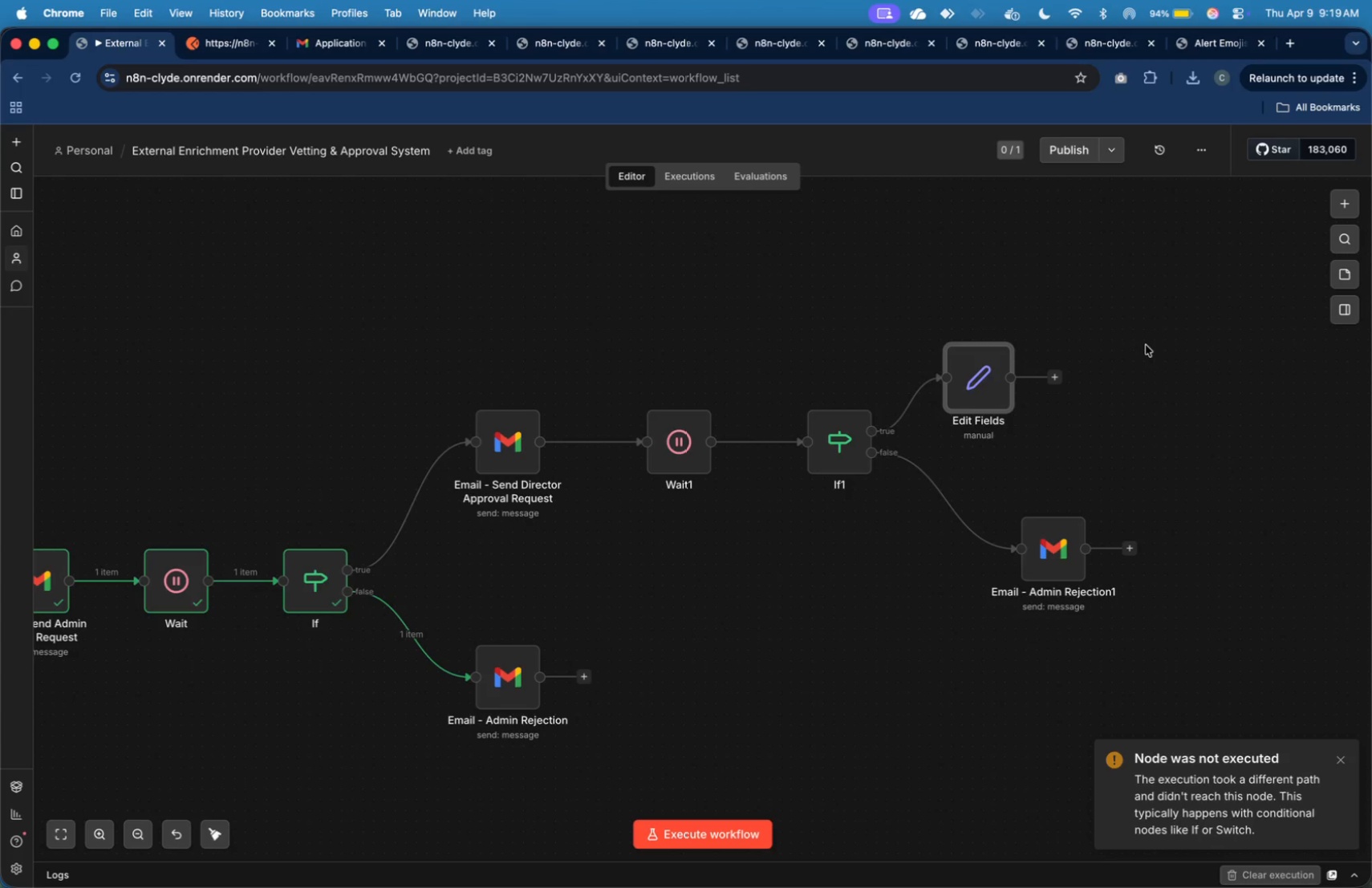 
scroll: coordinate [1147, 349], scroll_direction: down, amount: 1.0
 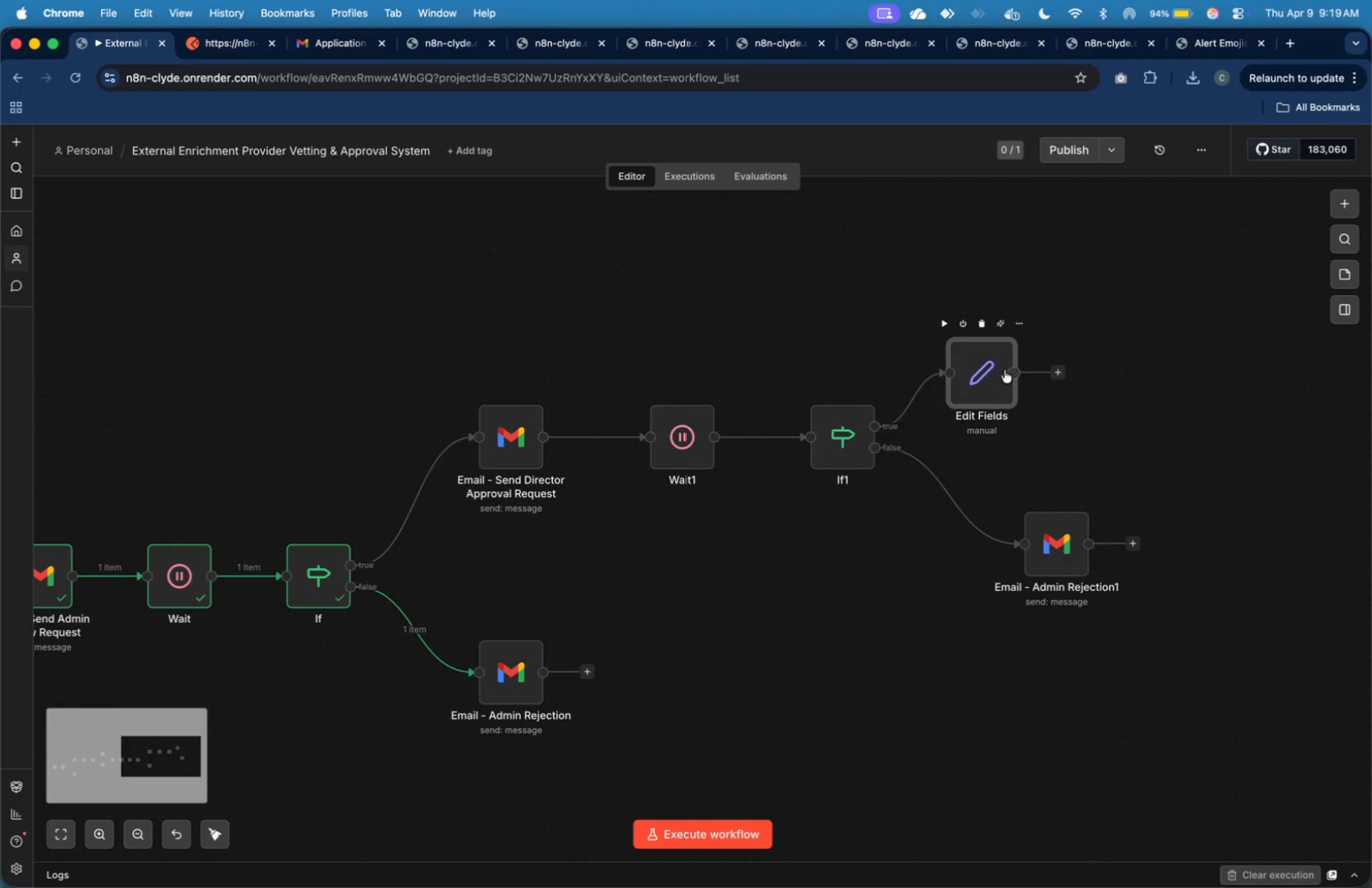 
left_click_drag(start_coordinate=[1004, 370], to_coordinate=[1072, 352])
 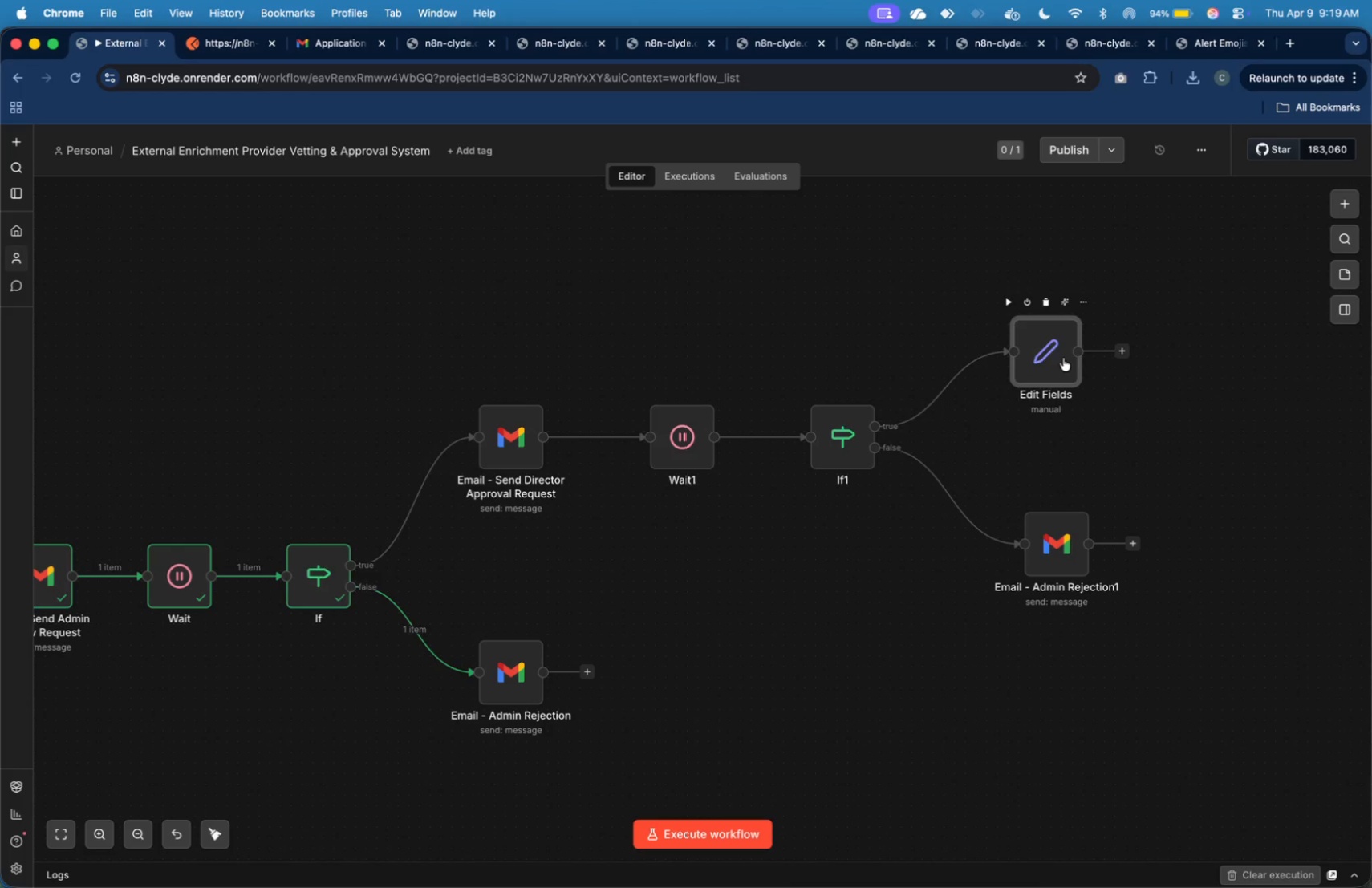 
double_click([1062, 358])
 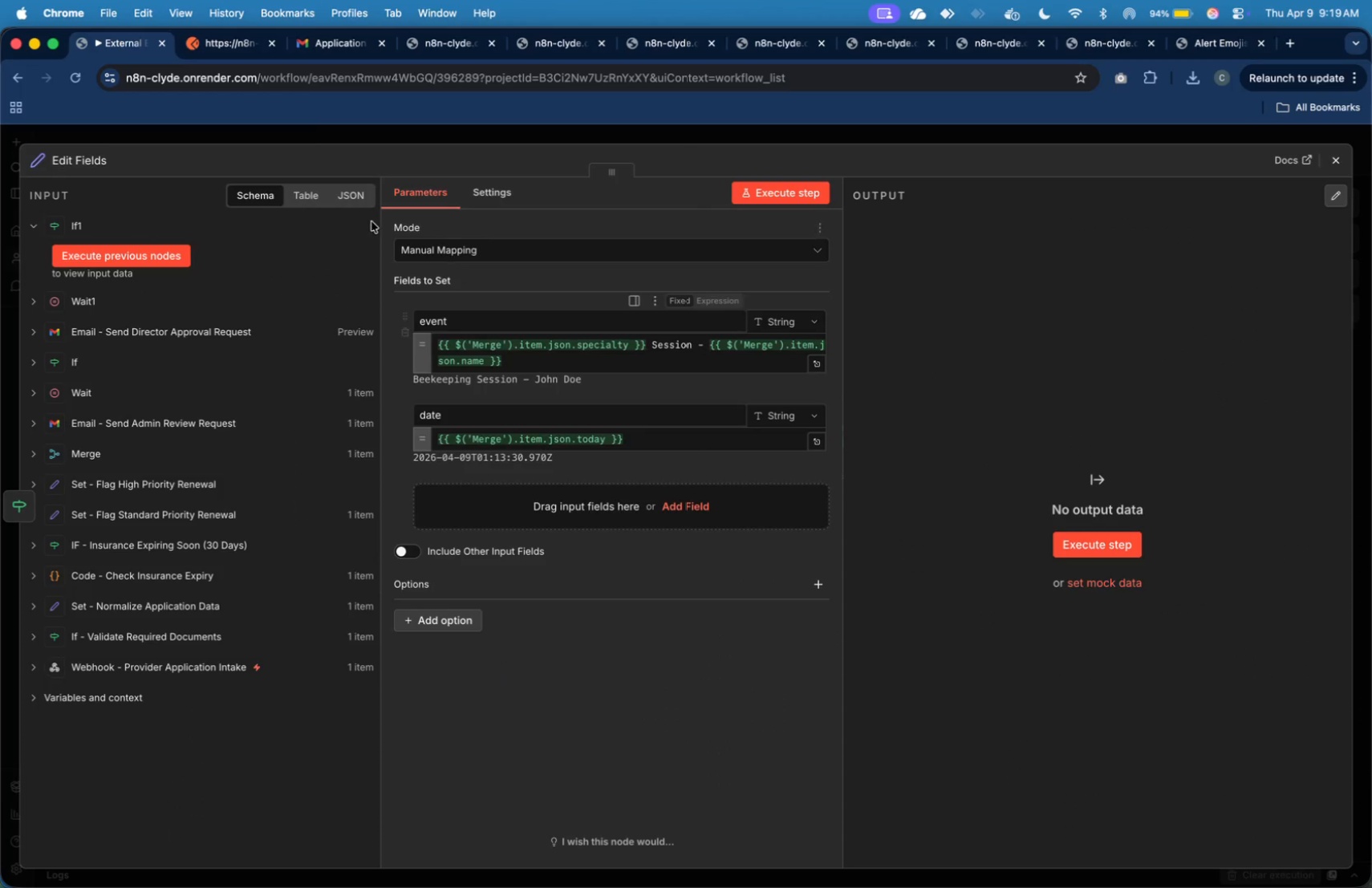 
left_click([100, 157])
 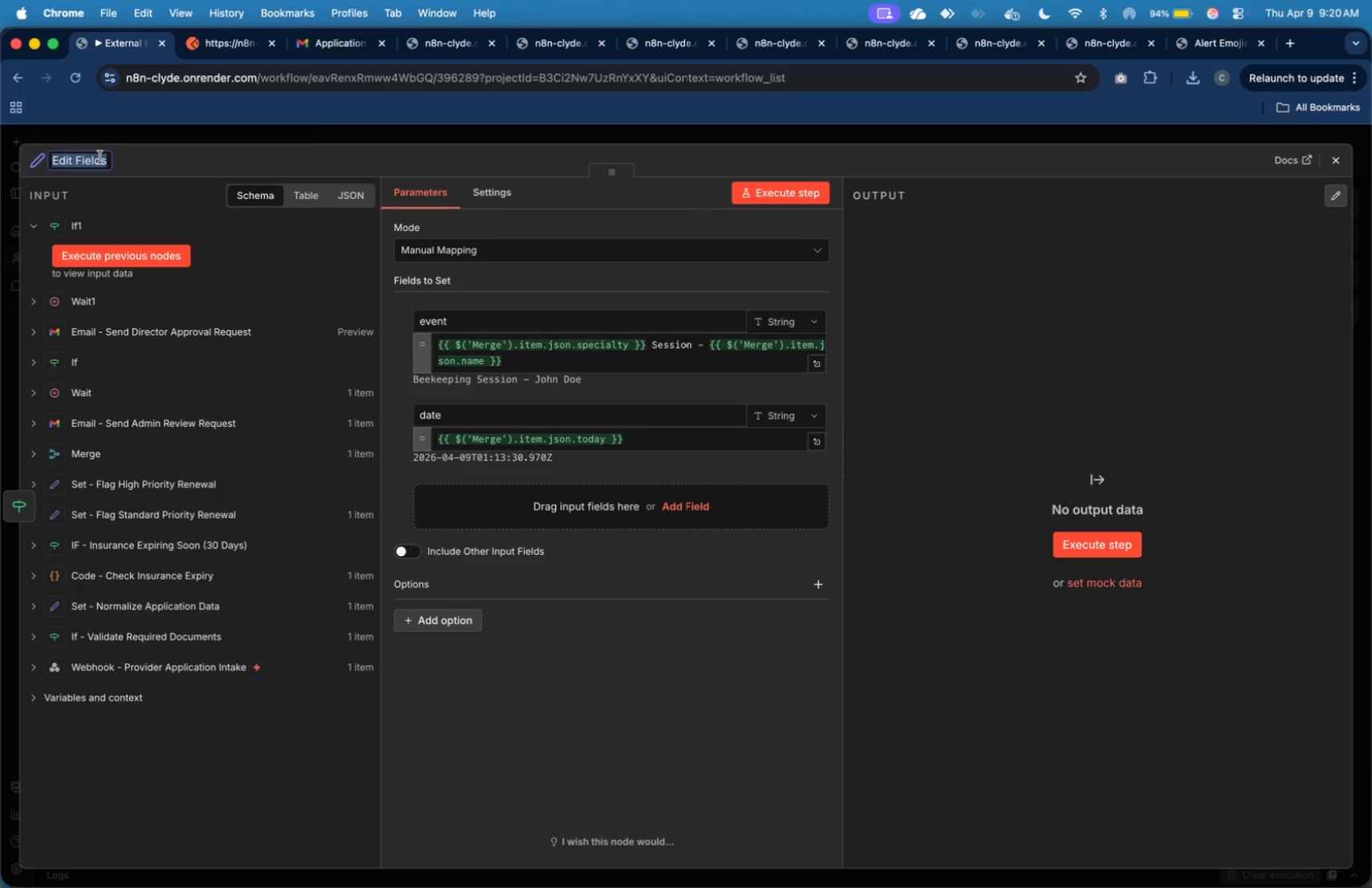 
type(Create Calendat )
key(Backspace)
key(Backspace)
type(r Event)
 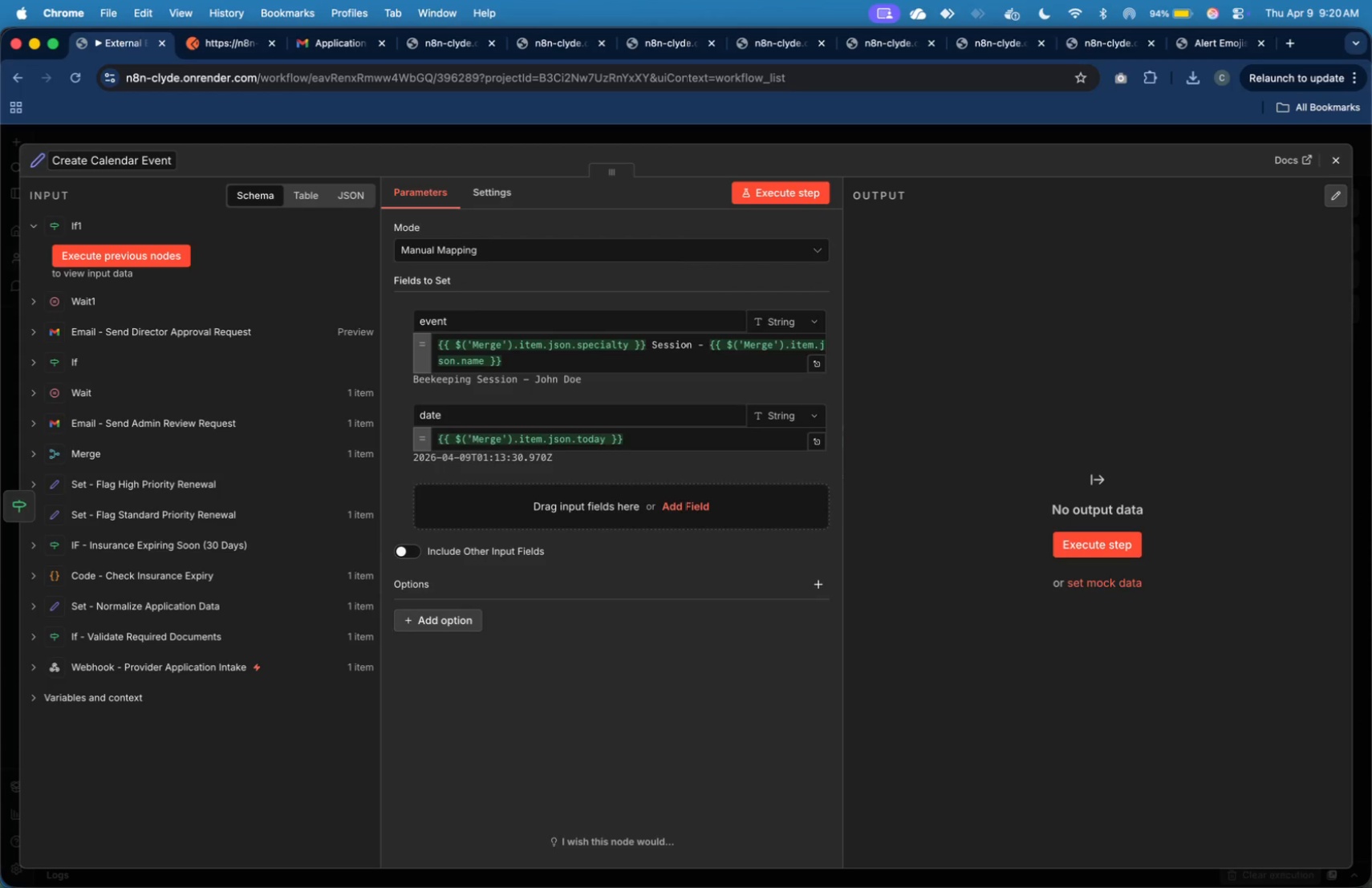 
 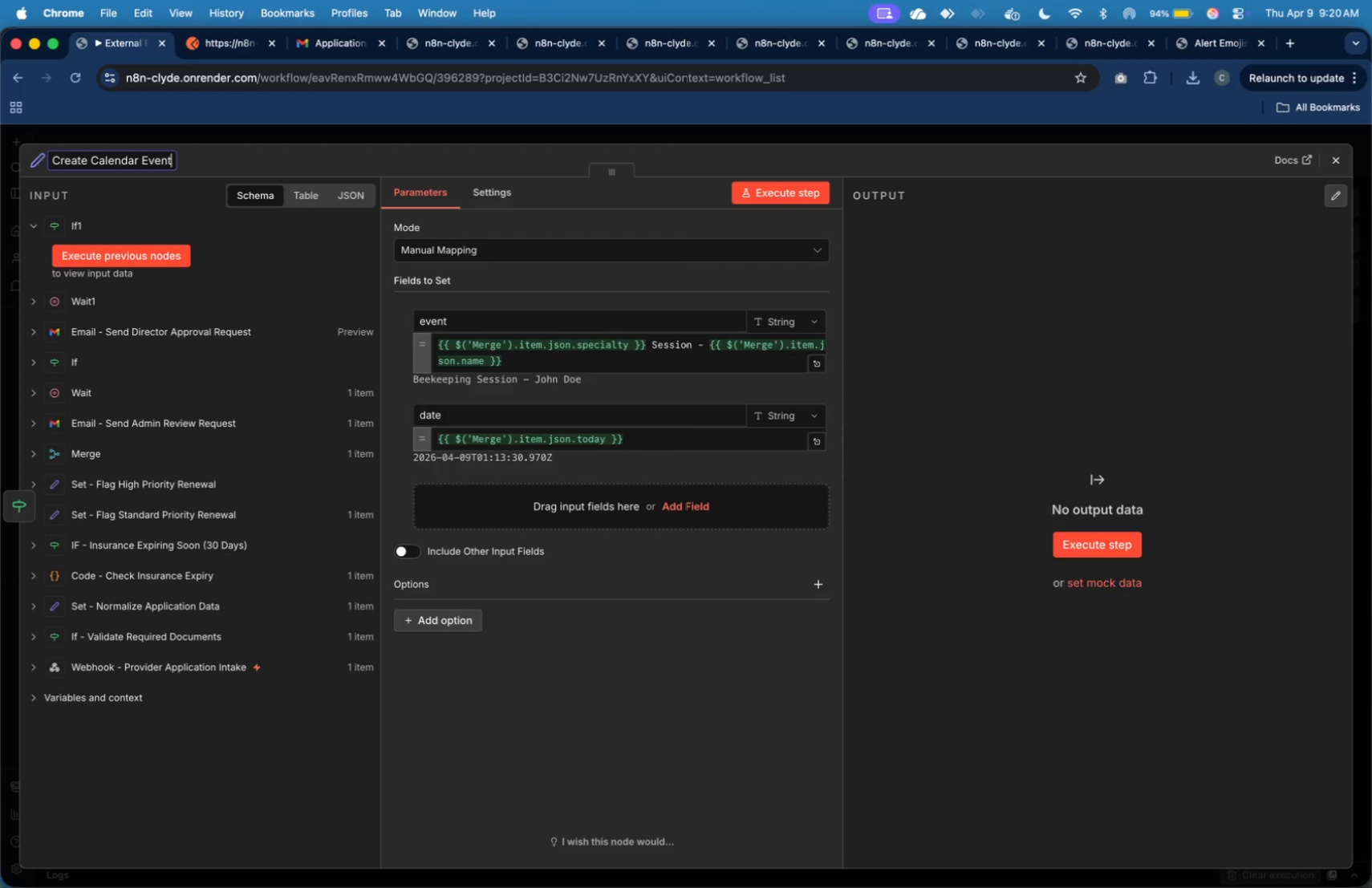 
key(Enter)
 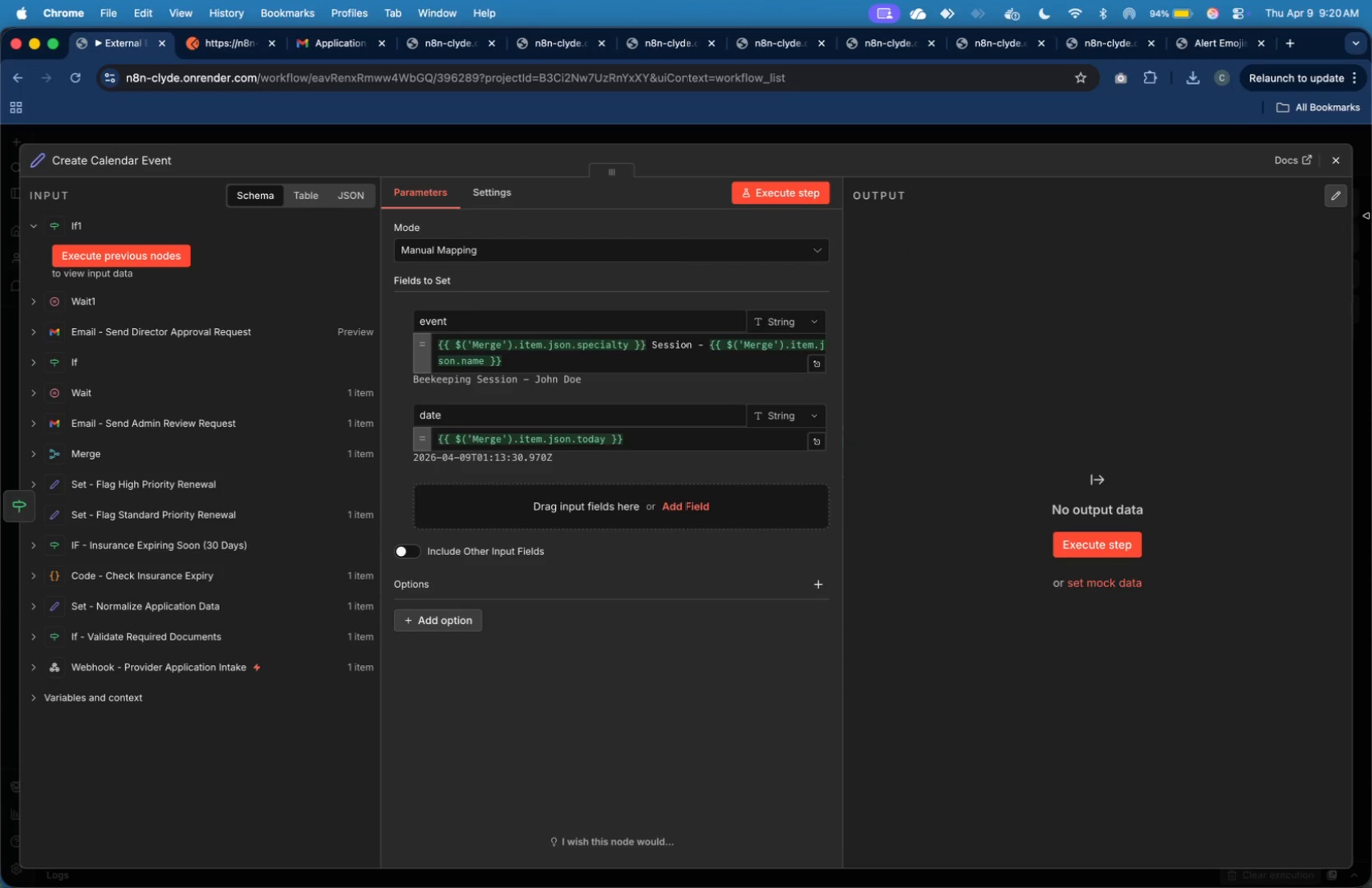 
left_click([1342, 158])
 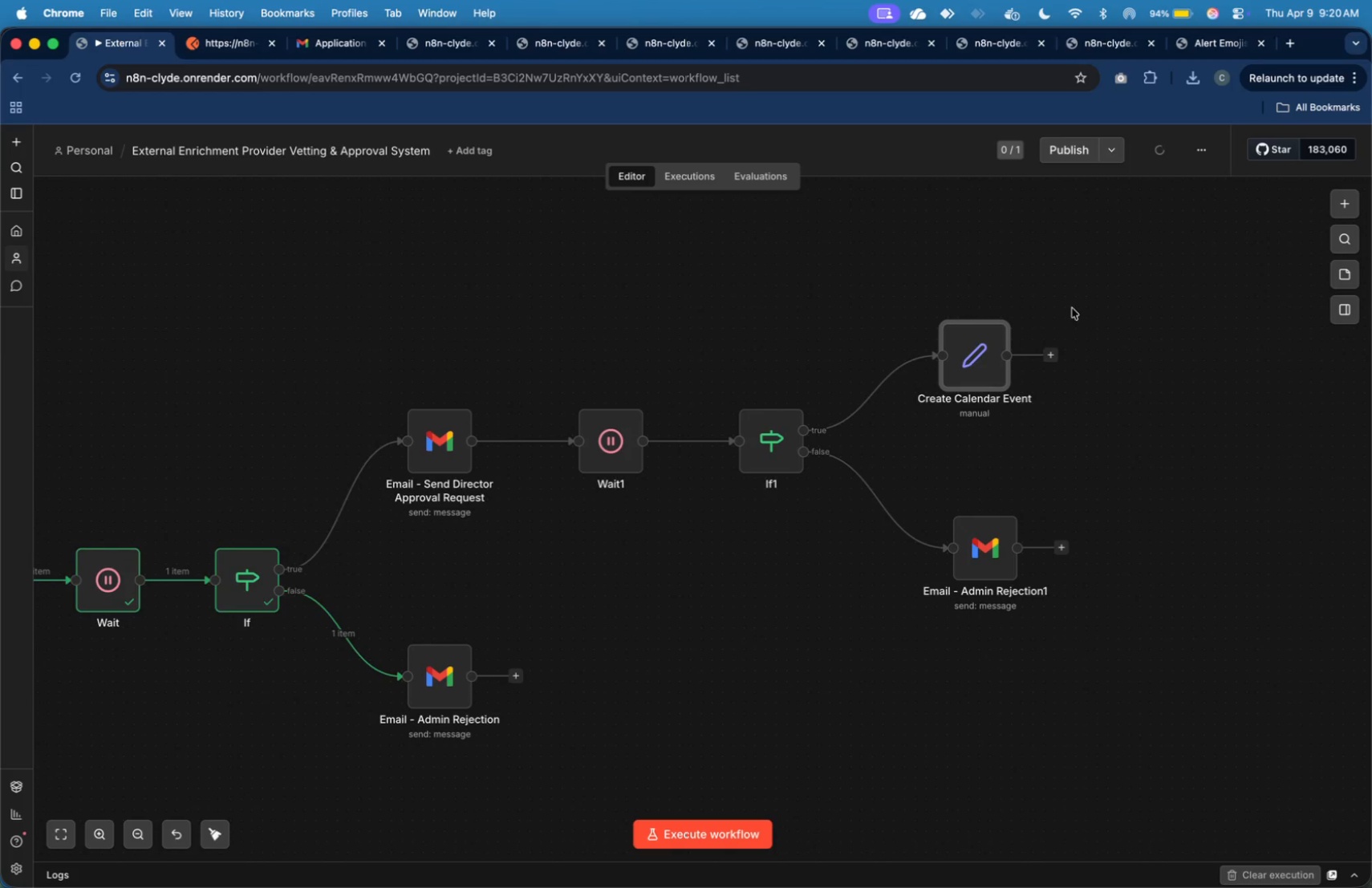 
left_click_drag(start_coordinate=[982, 342], to_coordinate=[989, 342])
 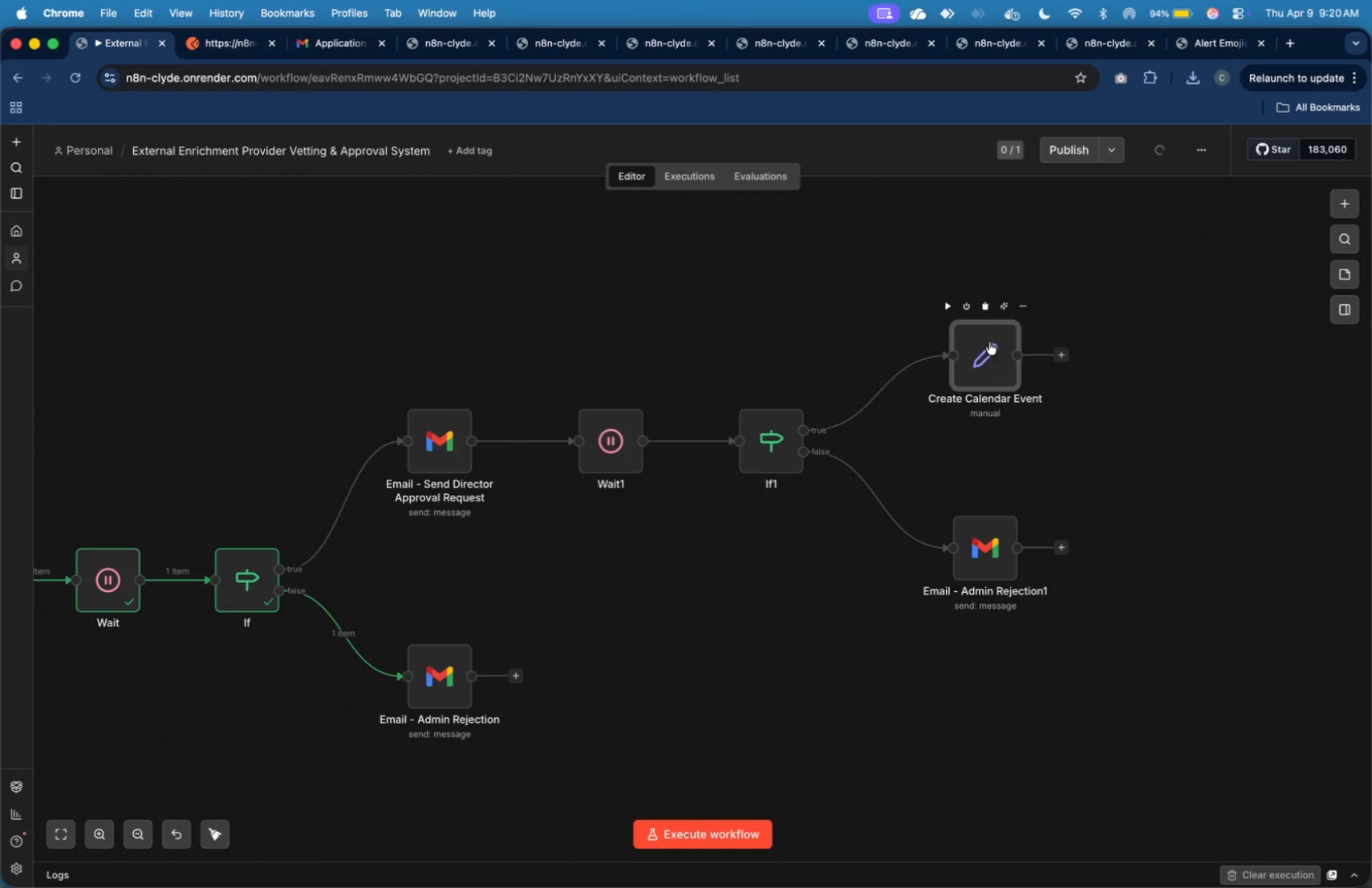 
left_click_drag(start_coordinate=[989, 342], to_coordinate=[992, 314])
 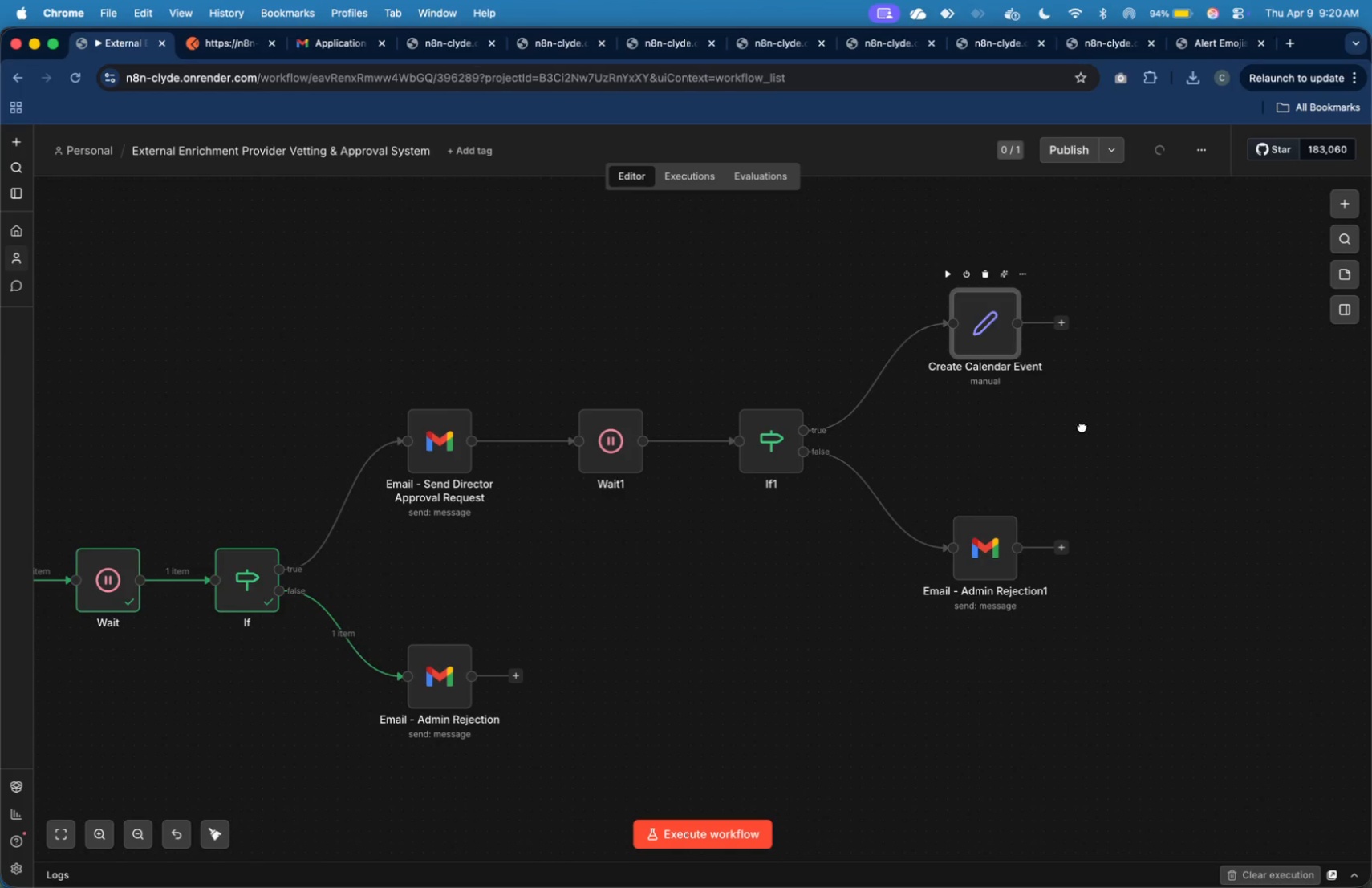 
left_click([1084, 428])
 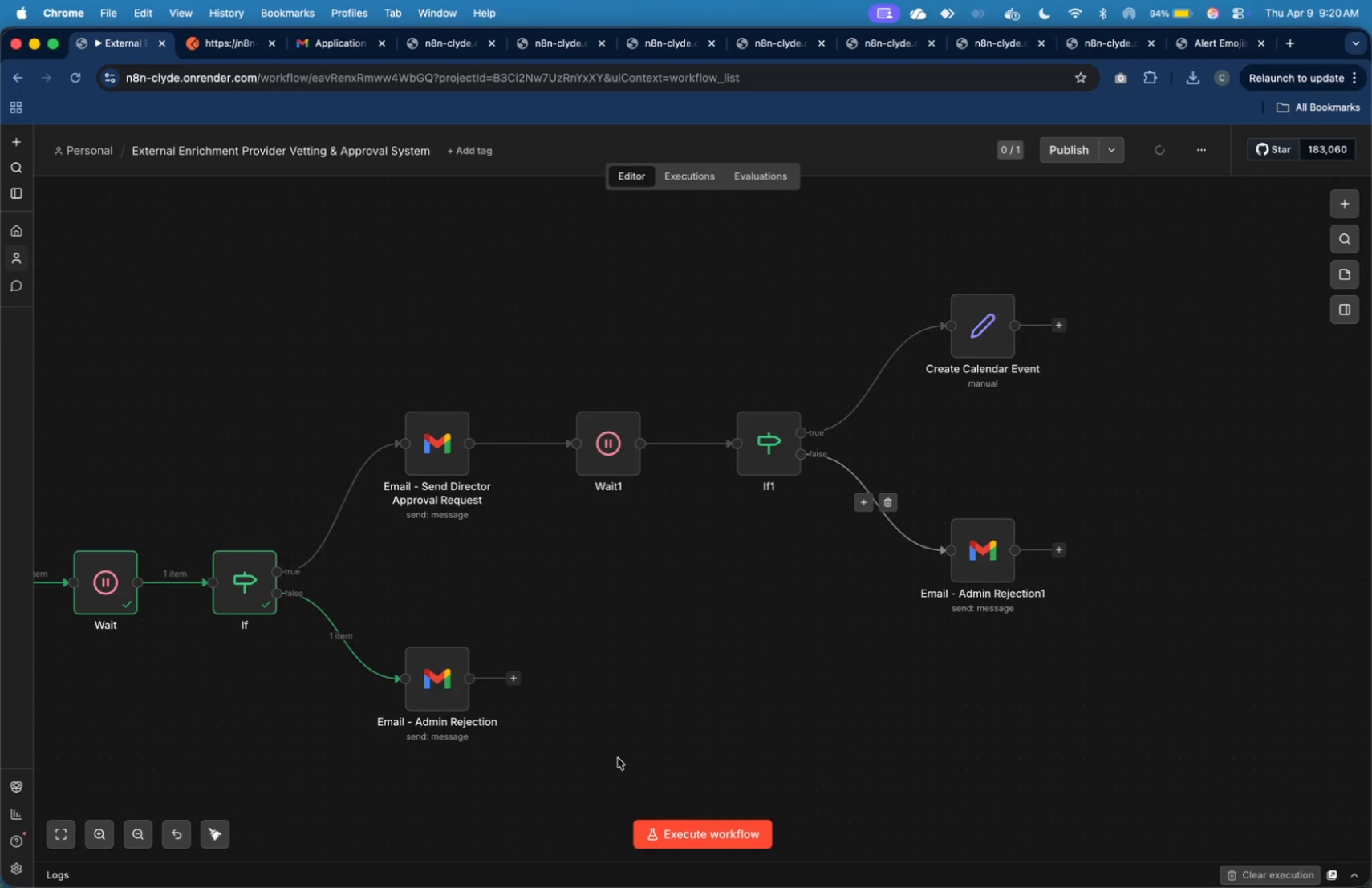 
left_click([55, 836])
 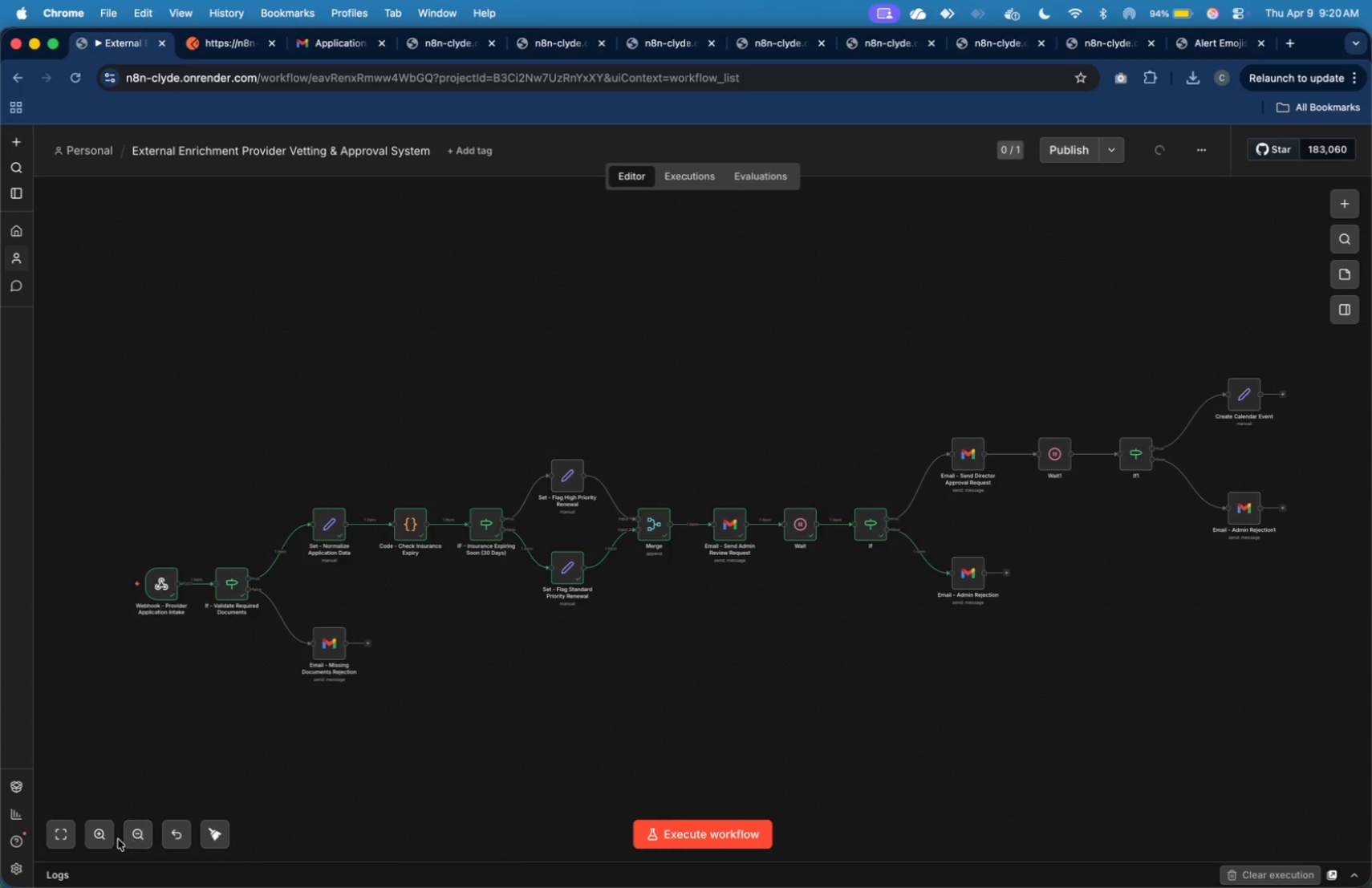 
double_click([104, 837])
 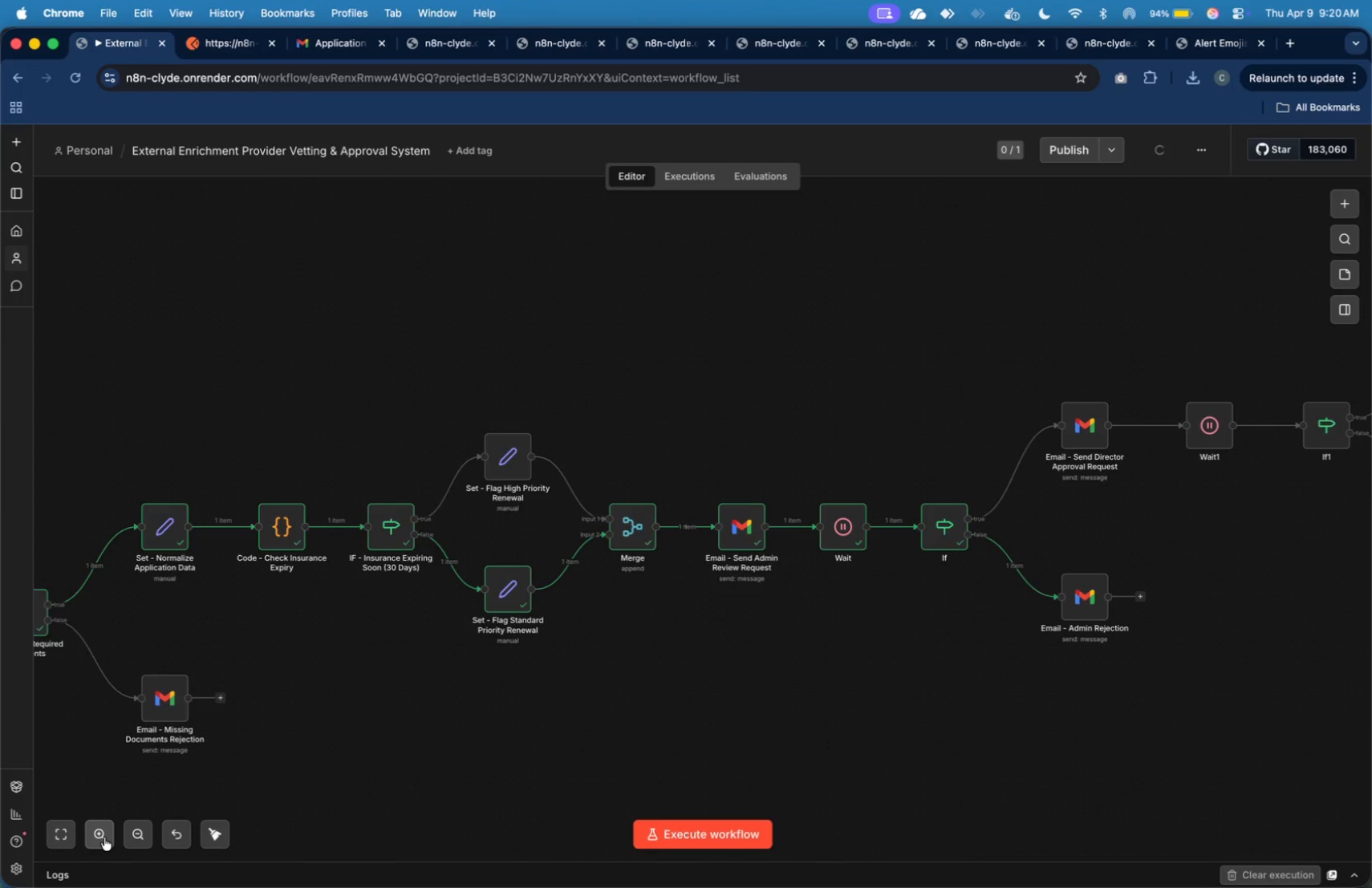 
triple_click([104, 837])
 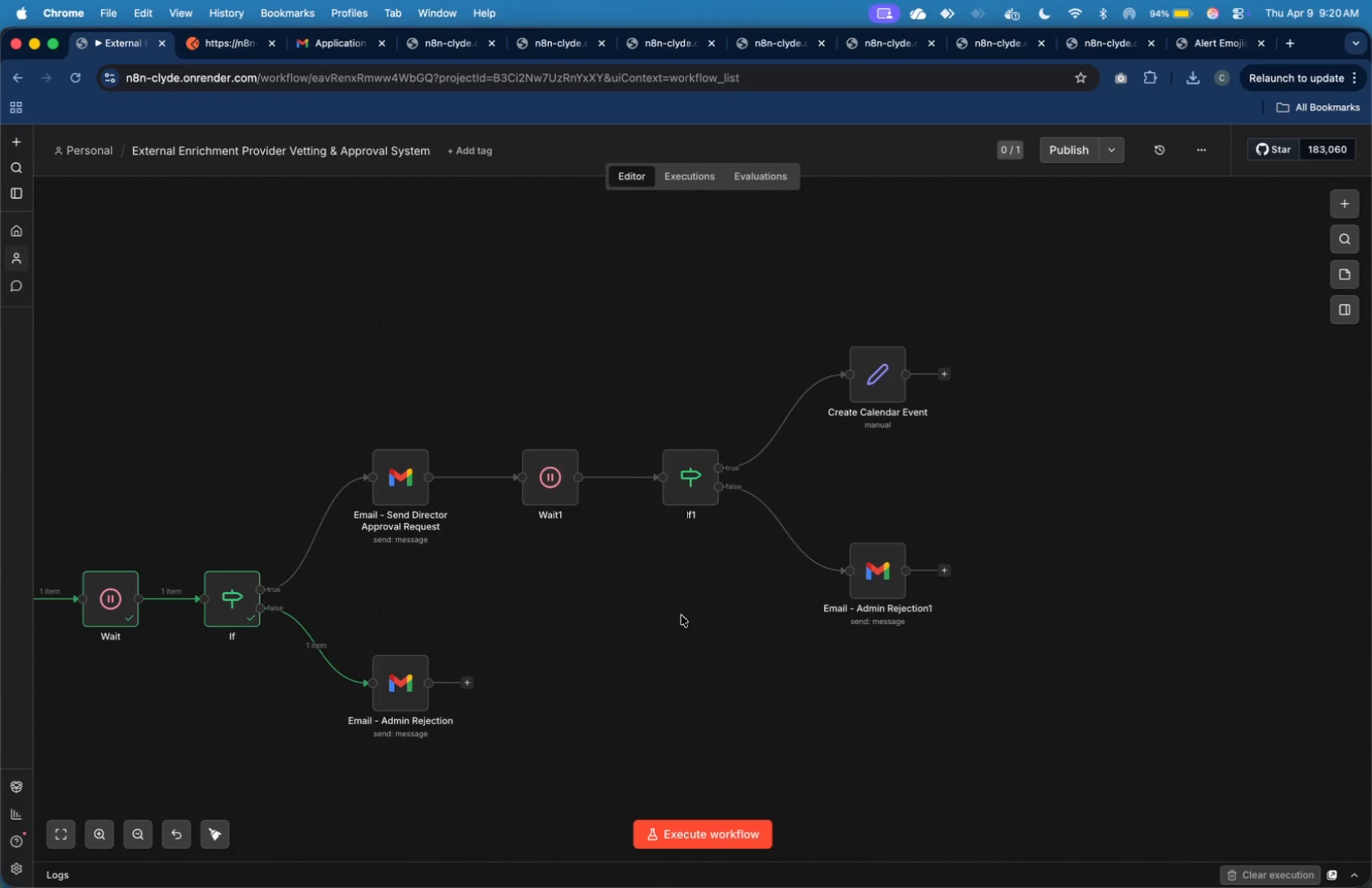 
wait(7.4)
 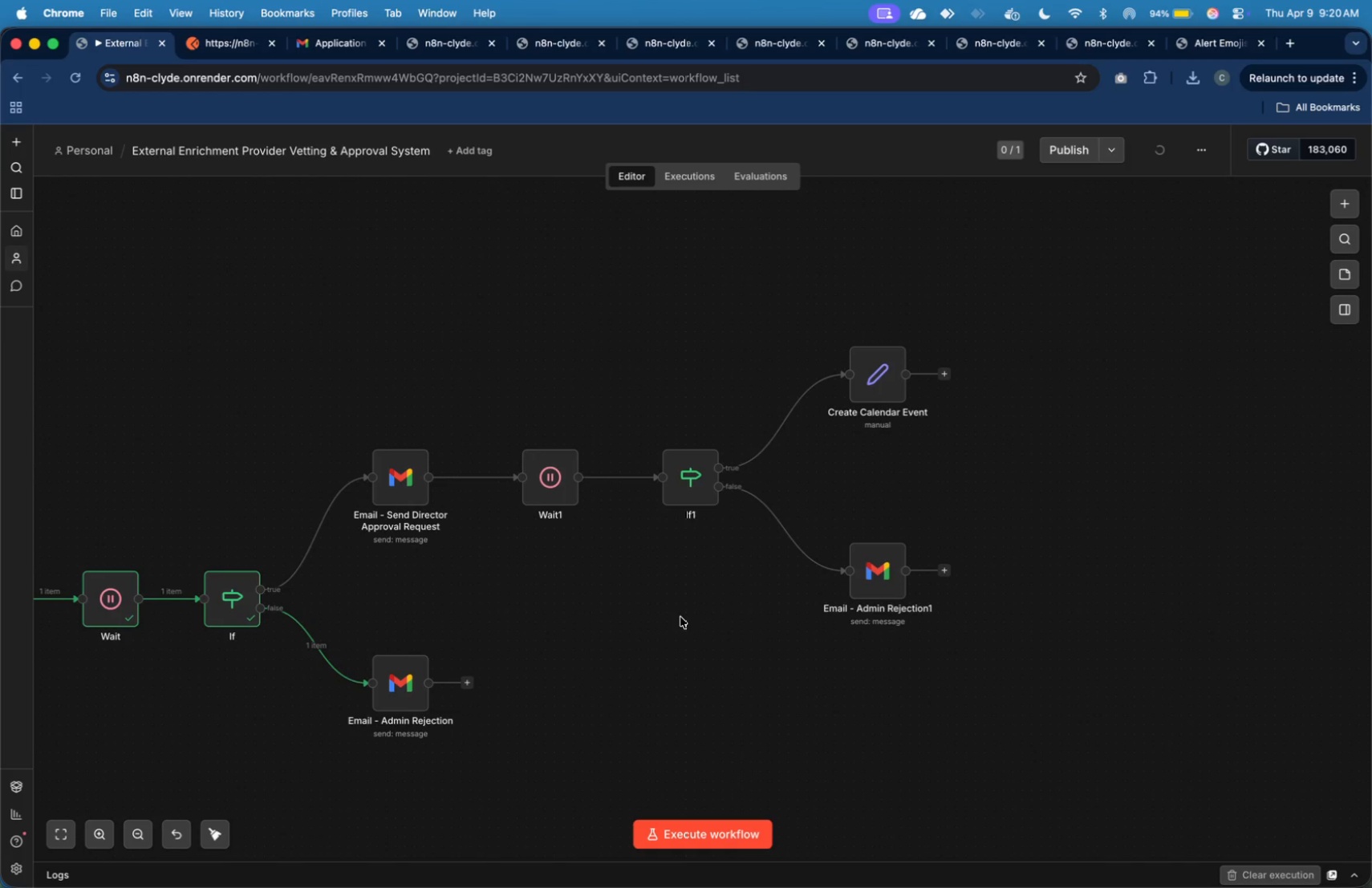 
type(gm)
 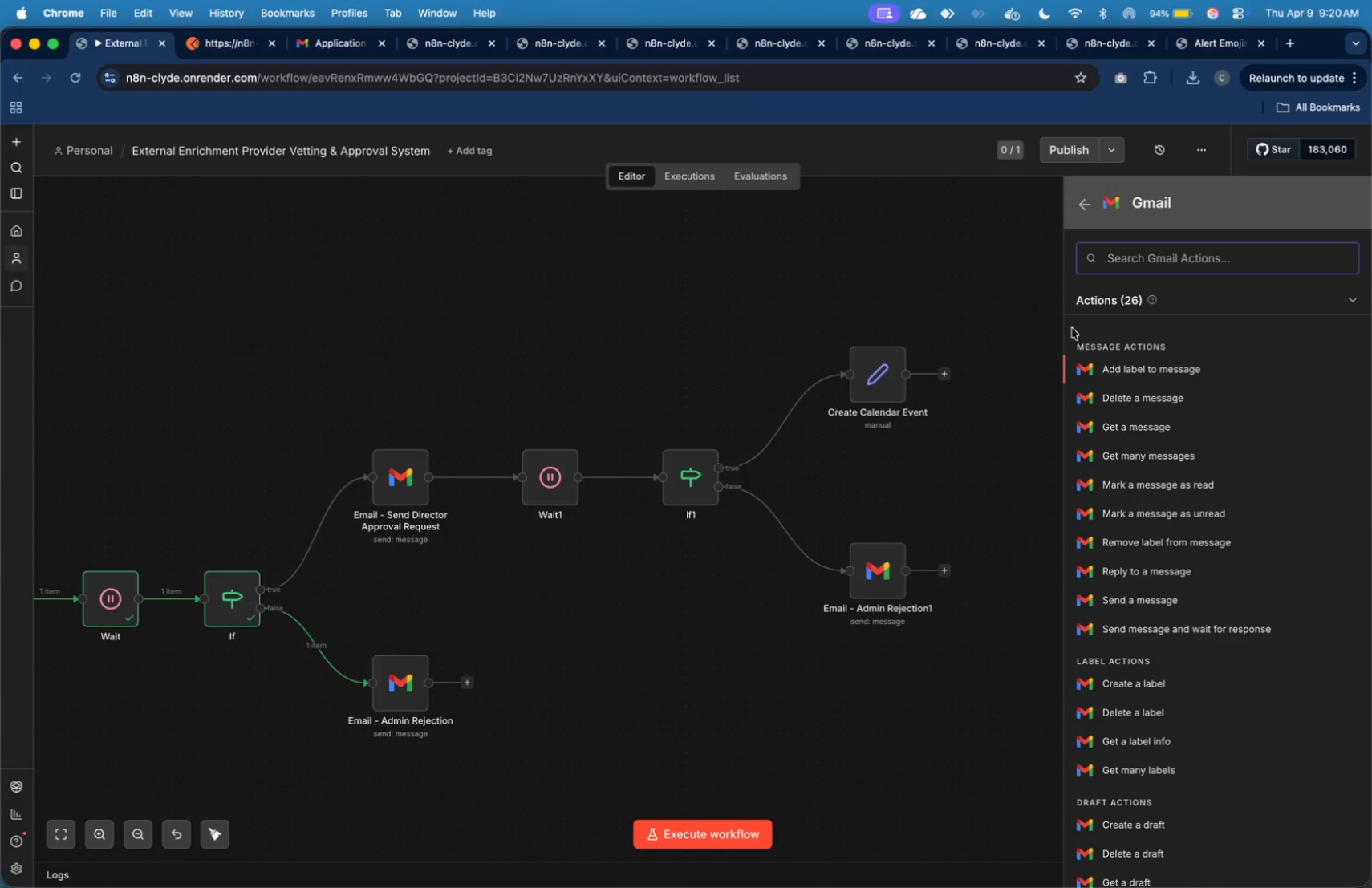 
type(send)
 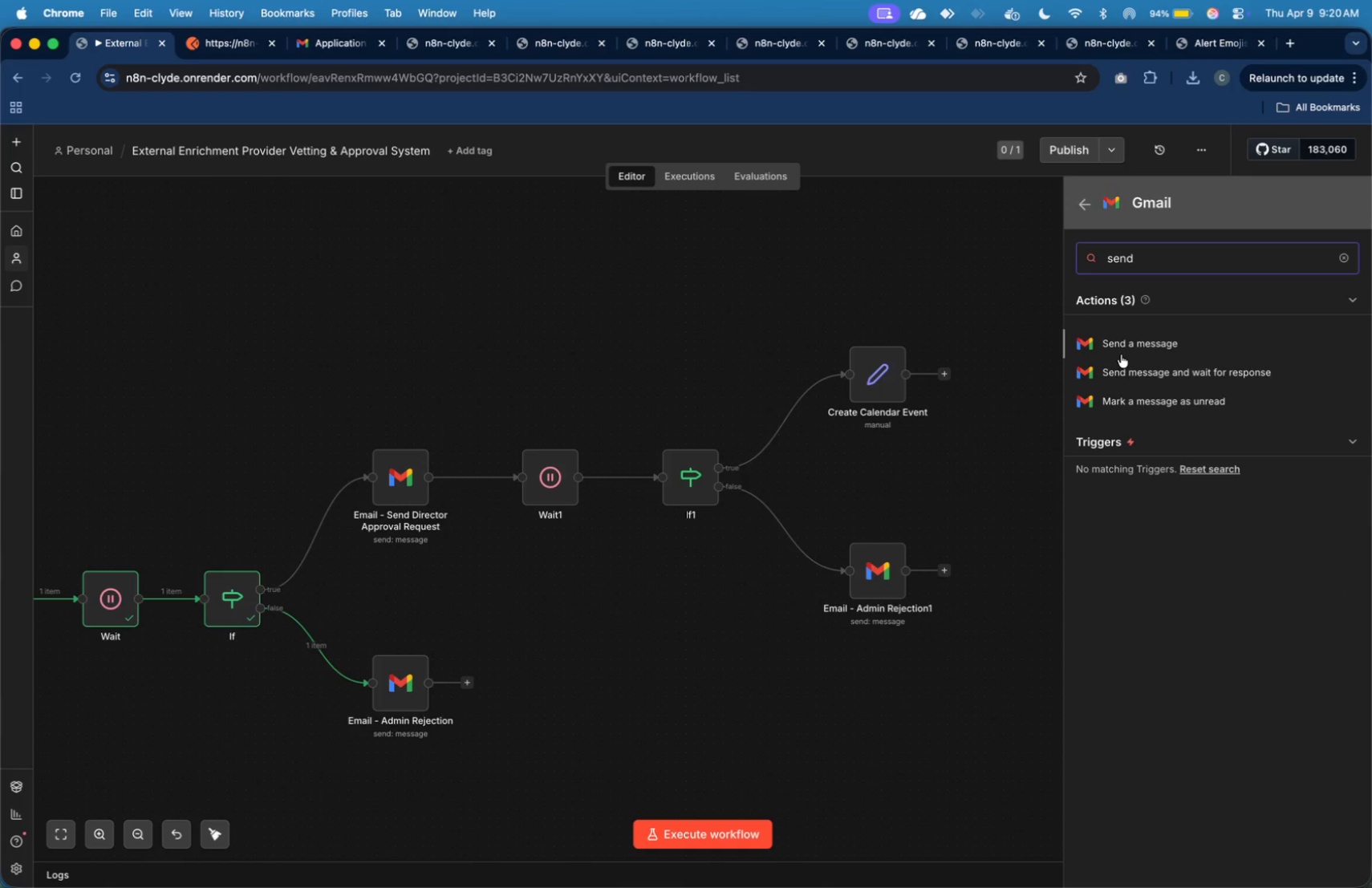 
left_click([1122, 351])
 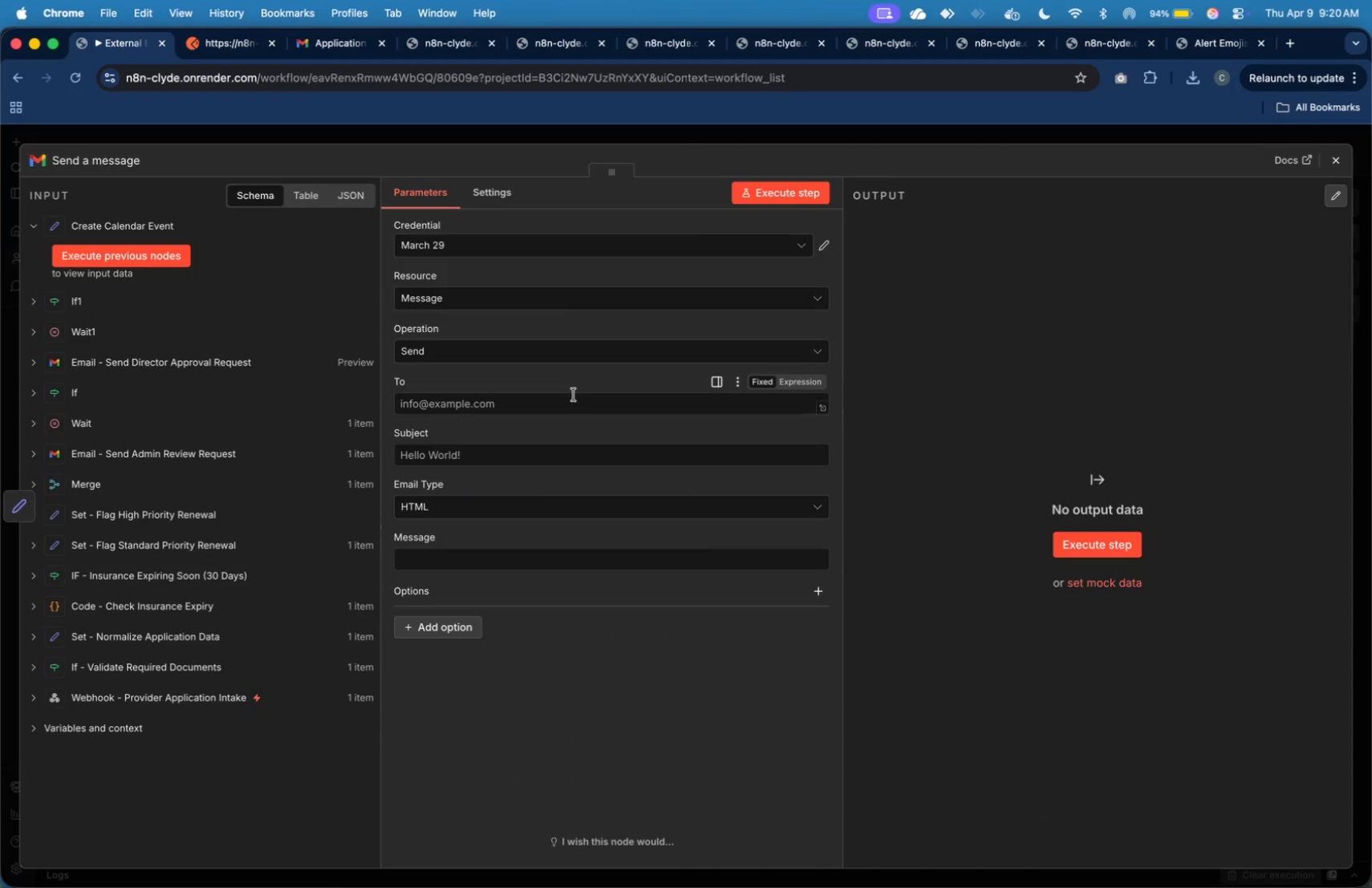 
key(Meta+CommandLeft)
 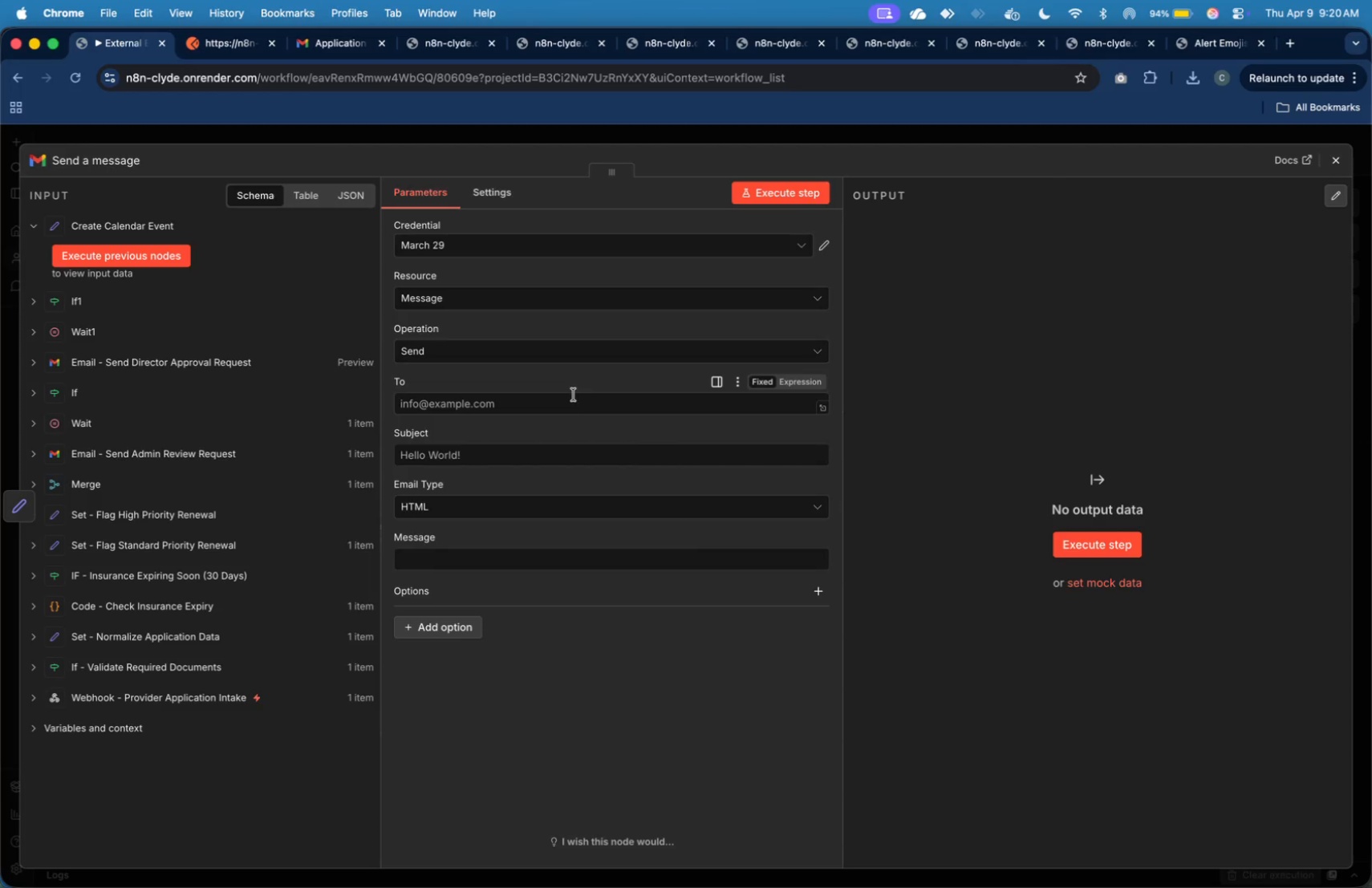 
key(Meta+Tab)